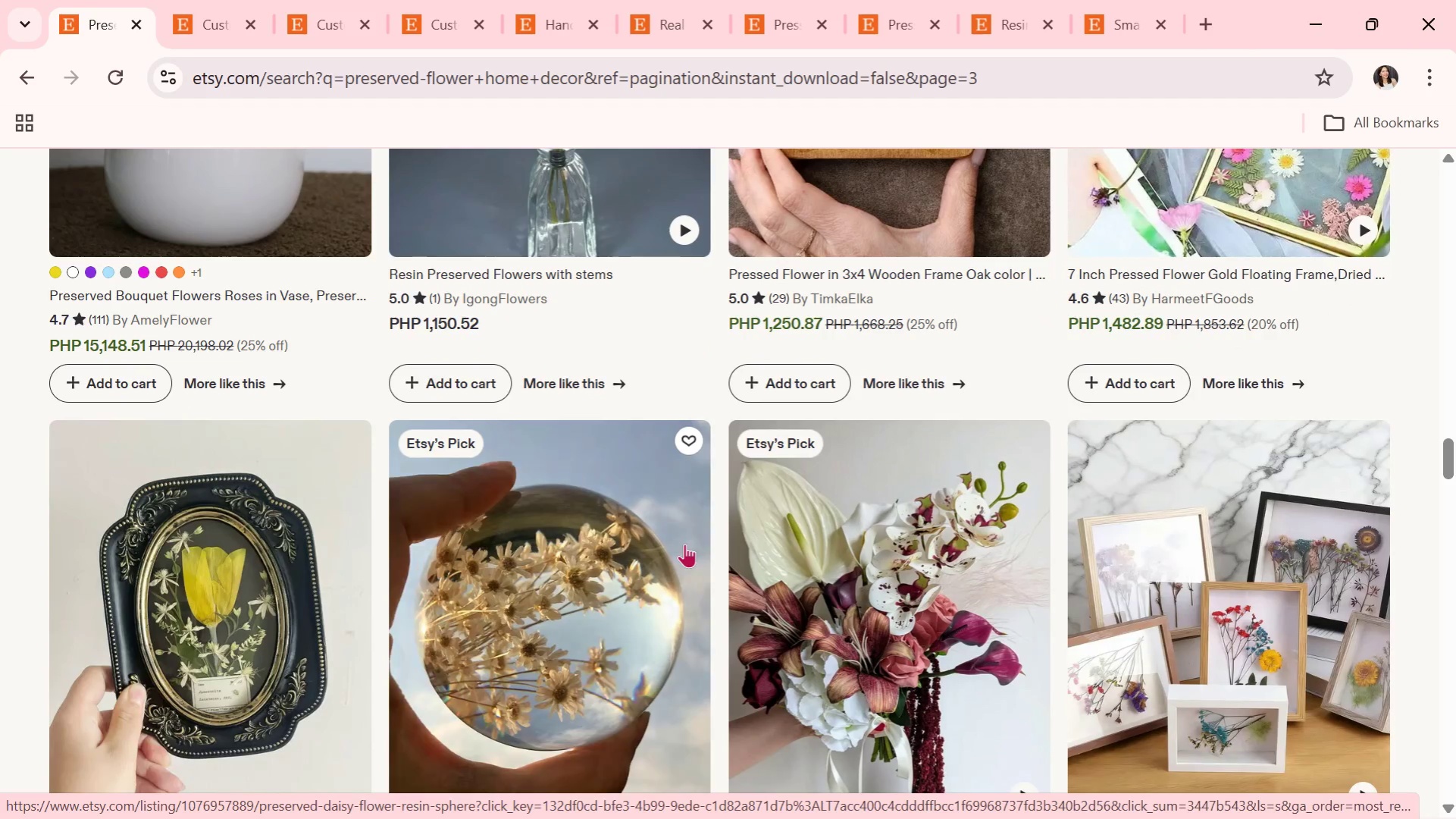 
scroll: coordinate [687, 544], scroll_direction: up, amount: 3.0
 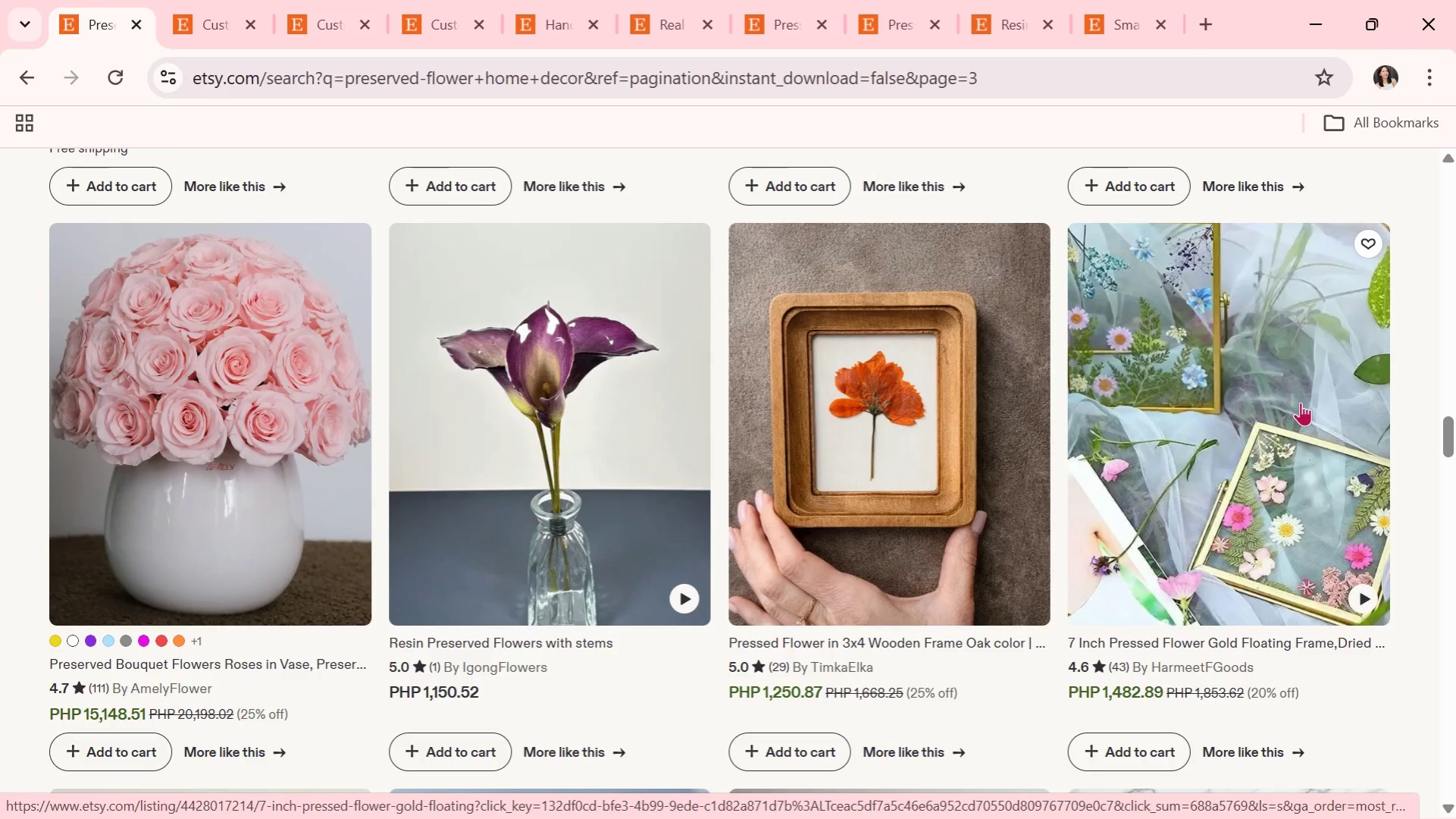 
left_click([1300, 402])
 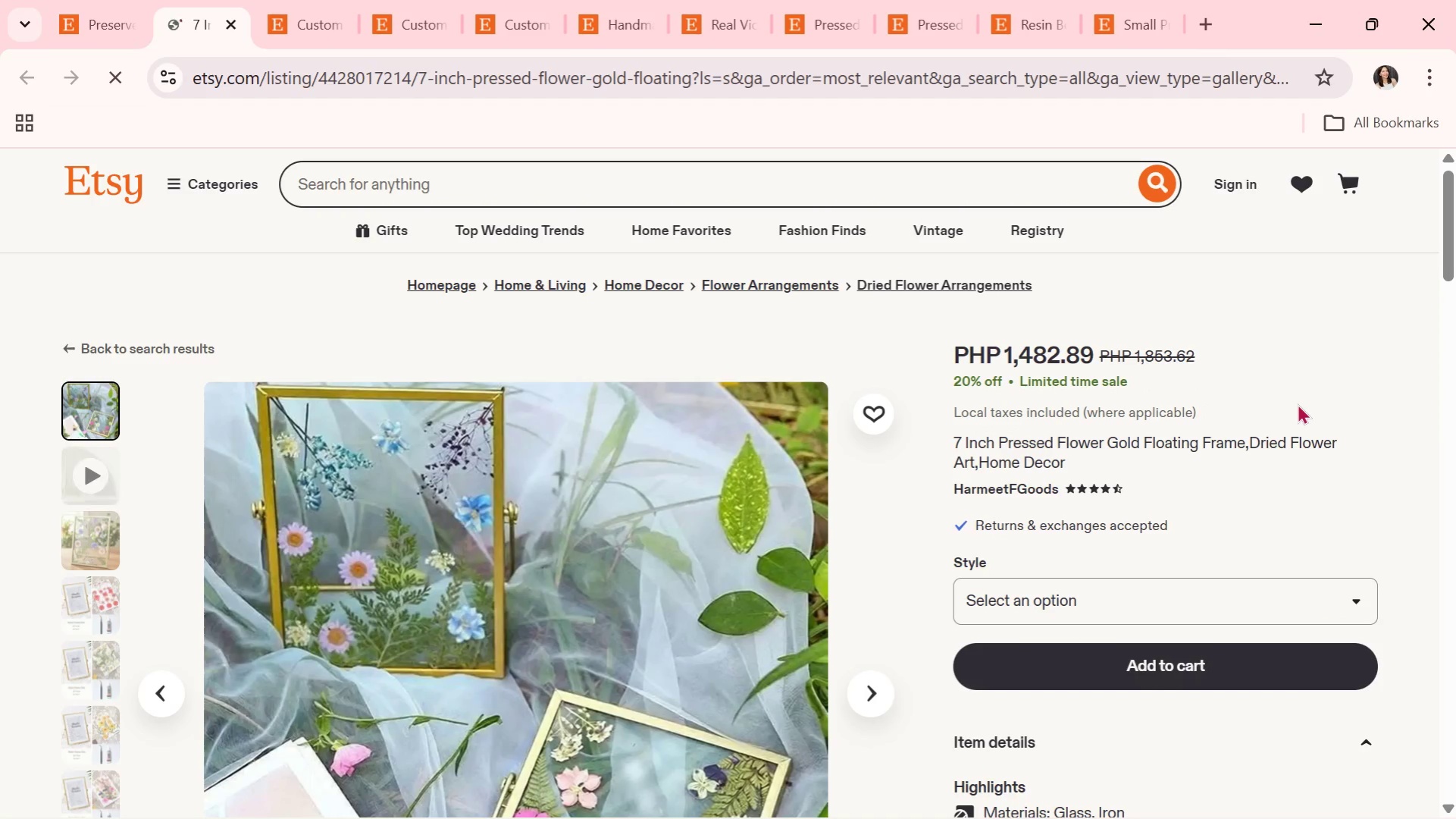 
scroll: coordinate [873, 557], scroll_direction: down, amount: 2.0
 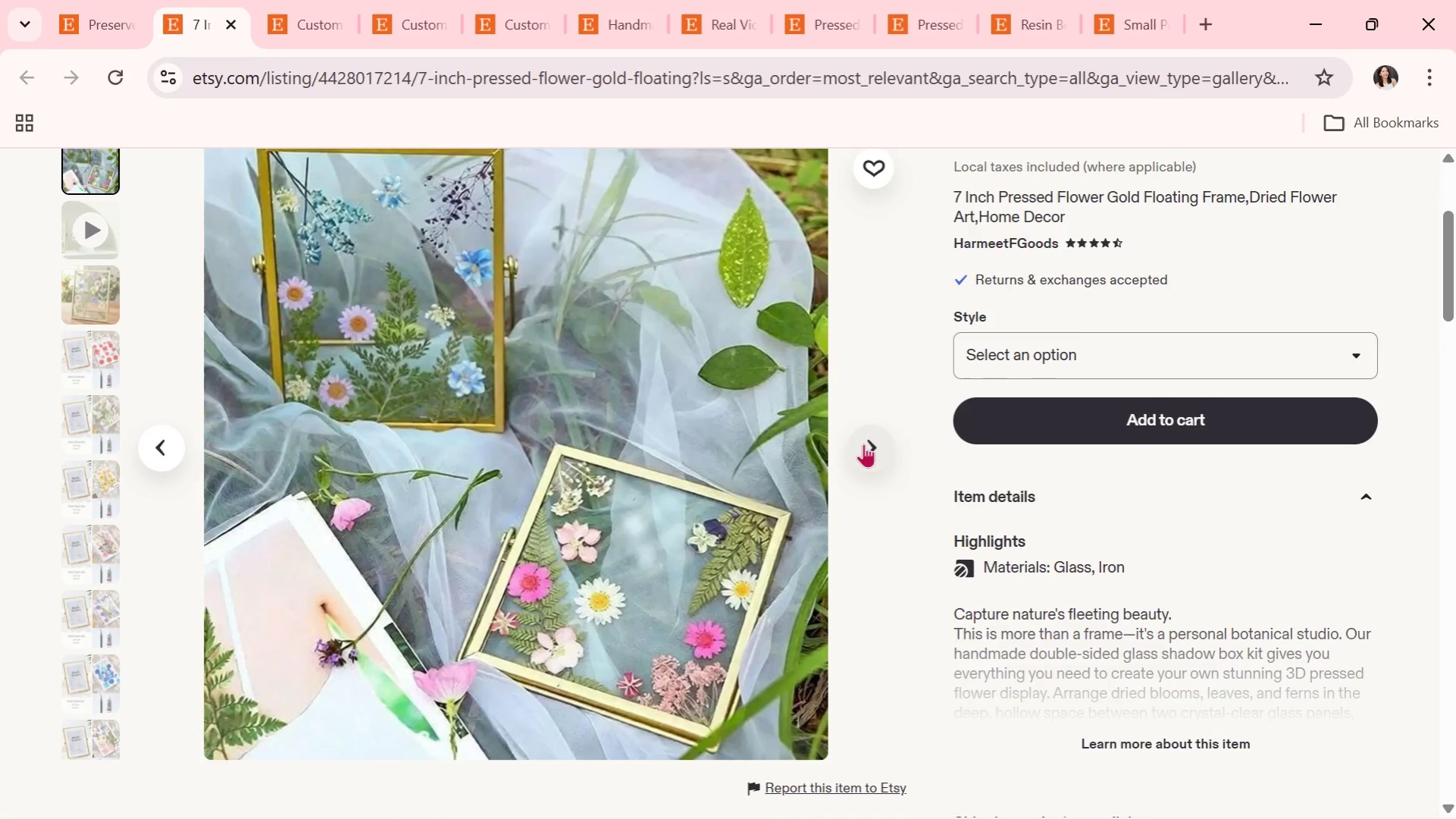 
left_click([863, 444])
 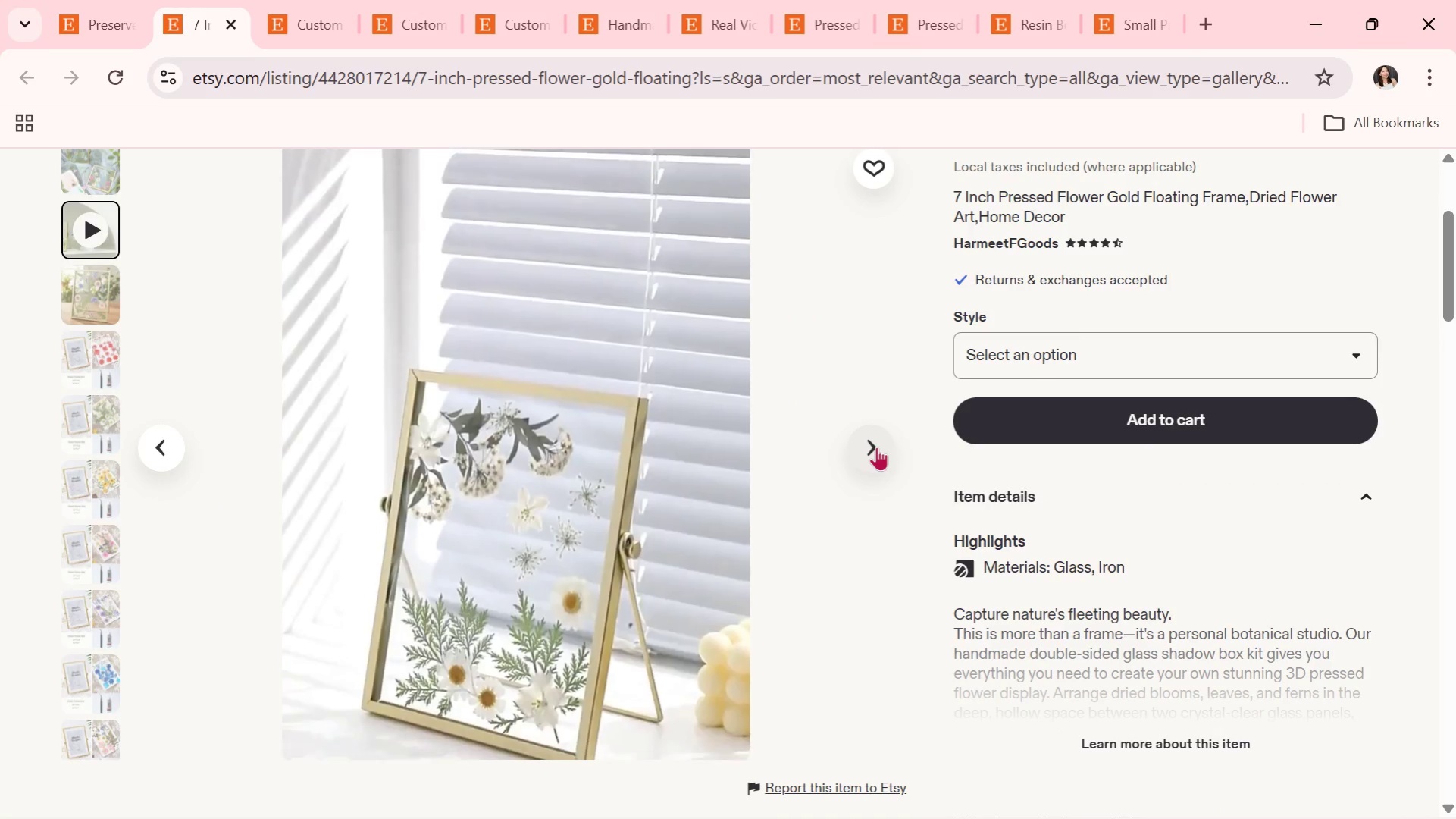 
left_click([860, 453])
 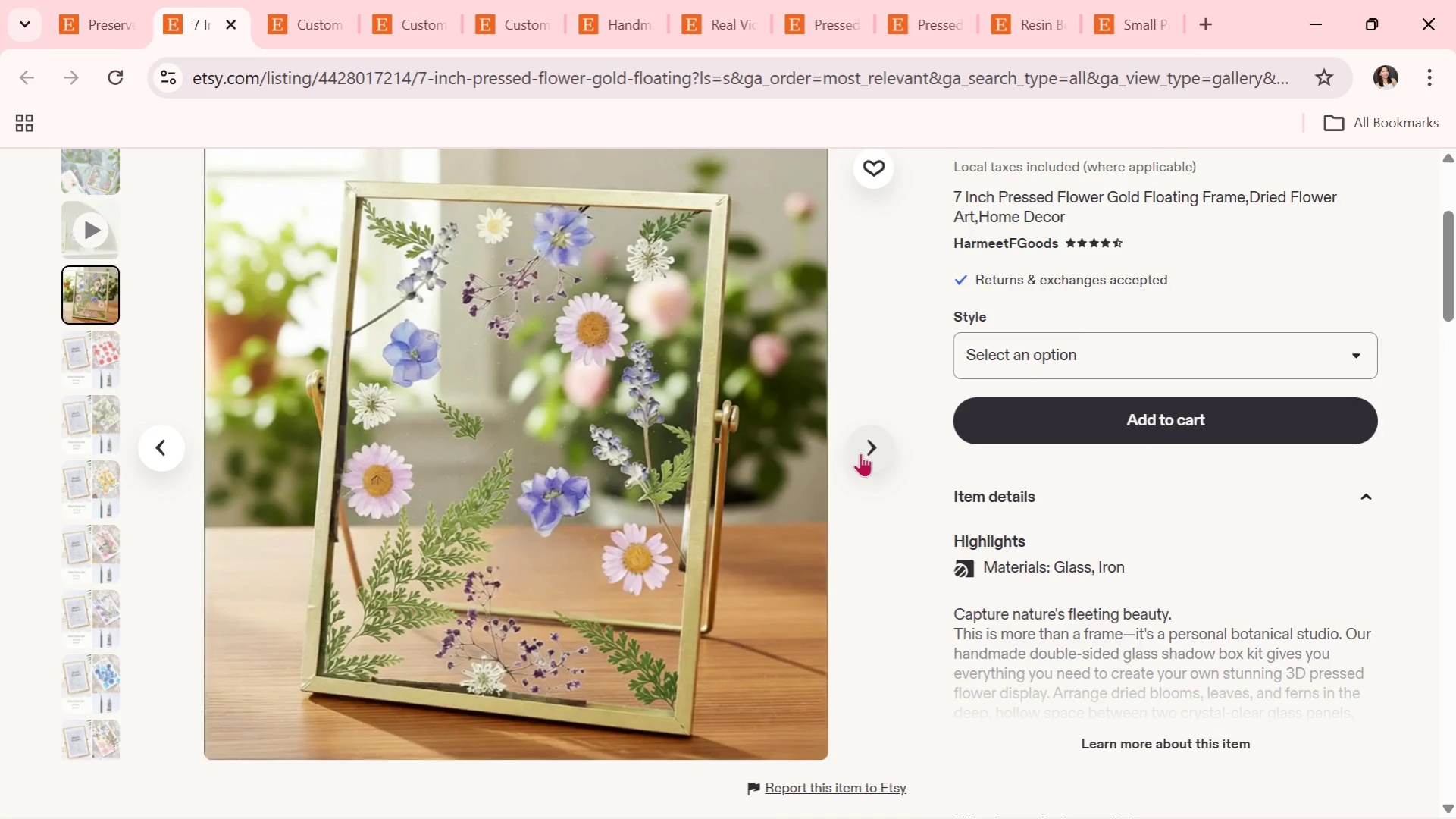 
left_click([860, 453])
 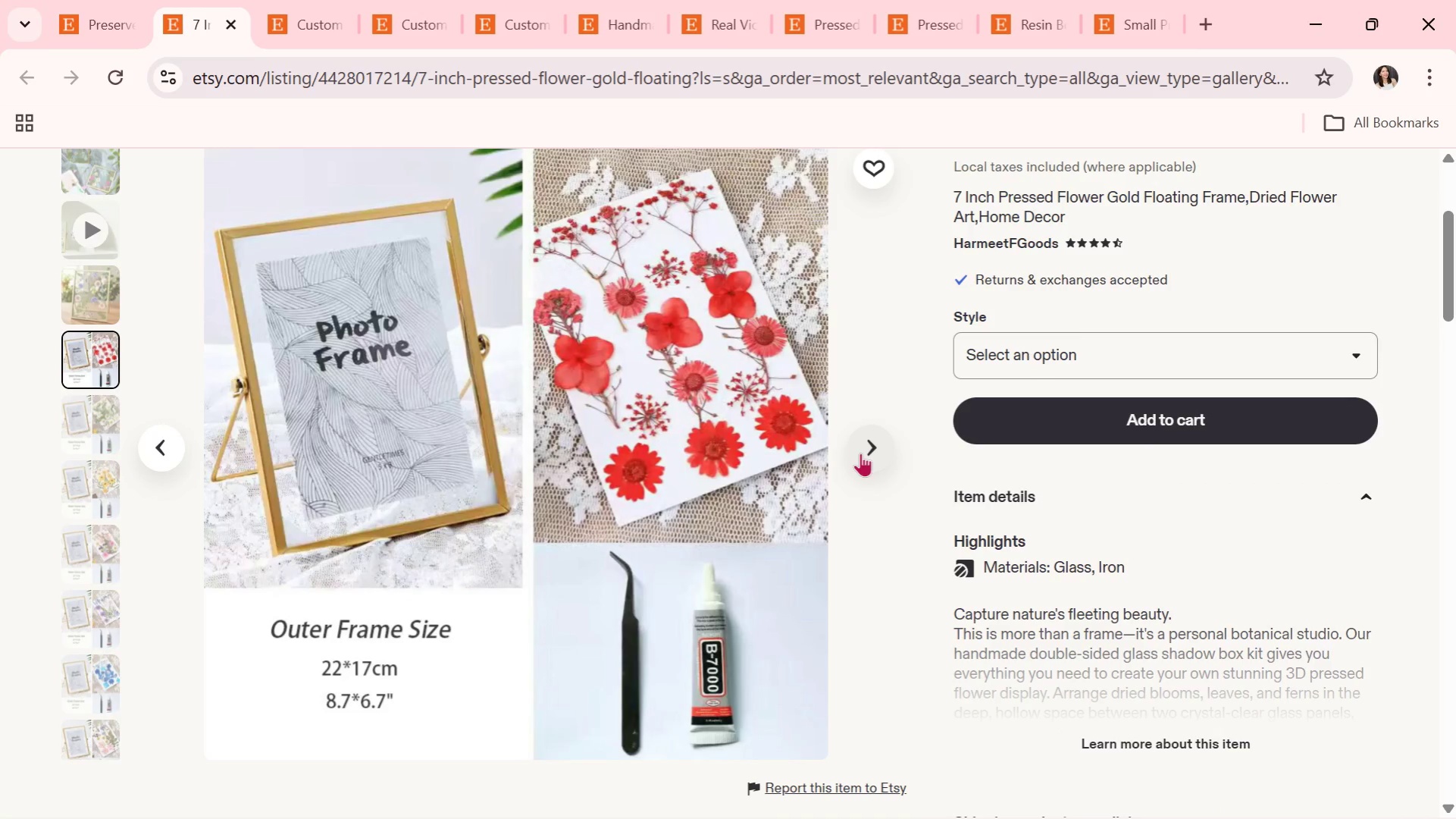 
wait(5.86)
 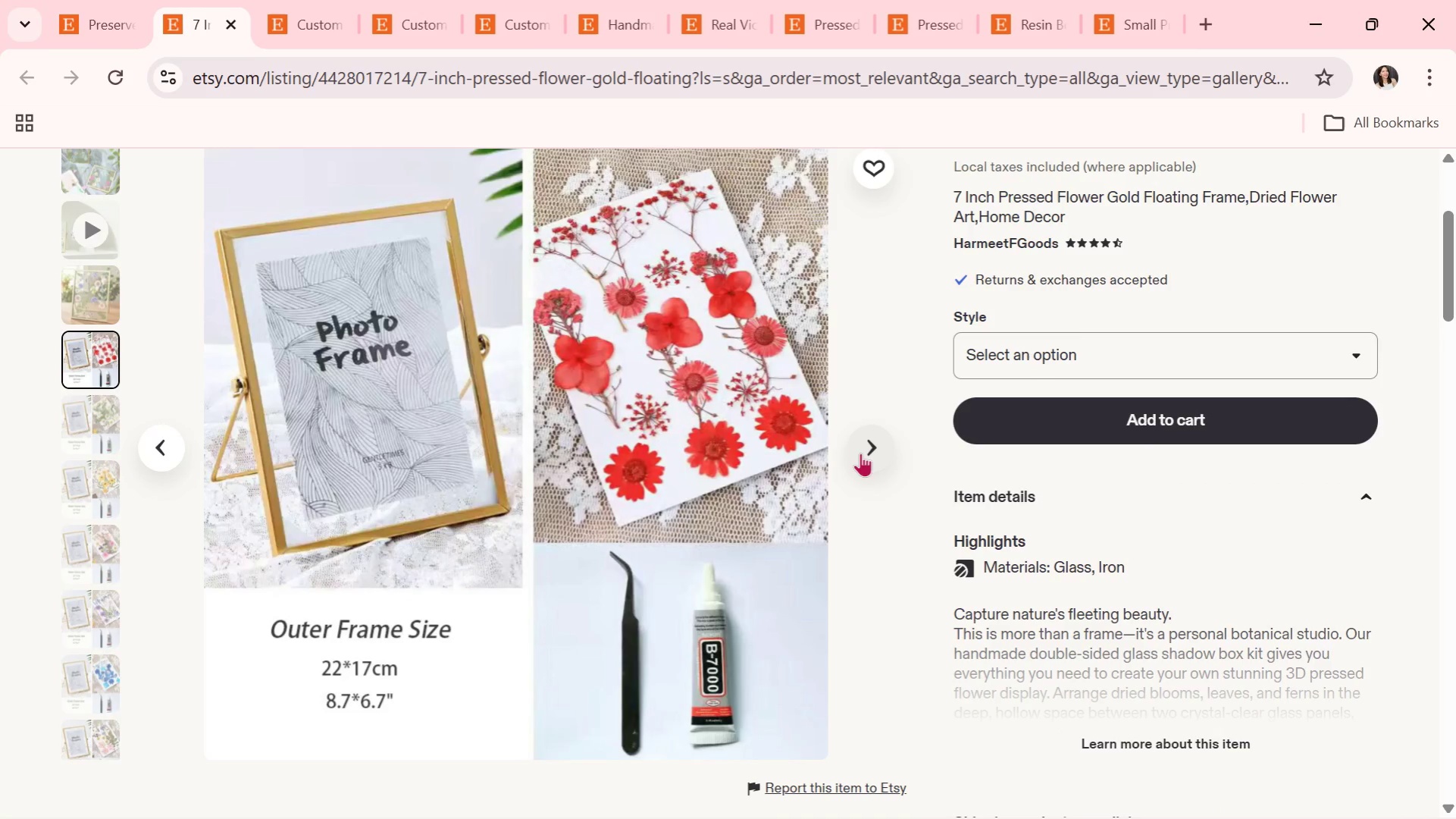 
left_click([860, 453])
 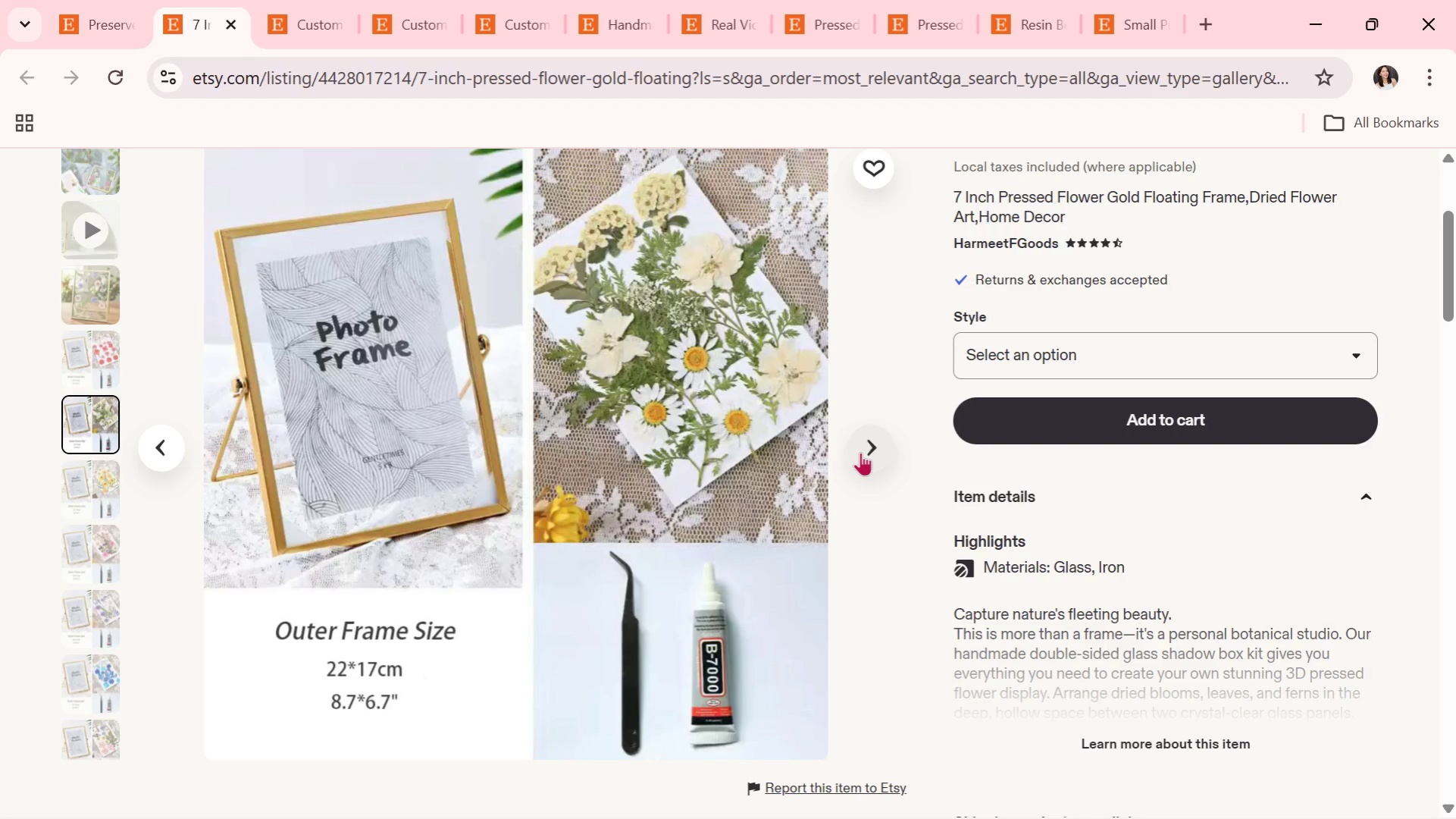 
wait(6.3)
 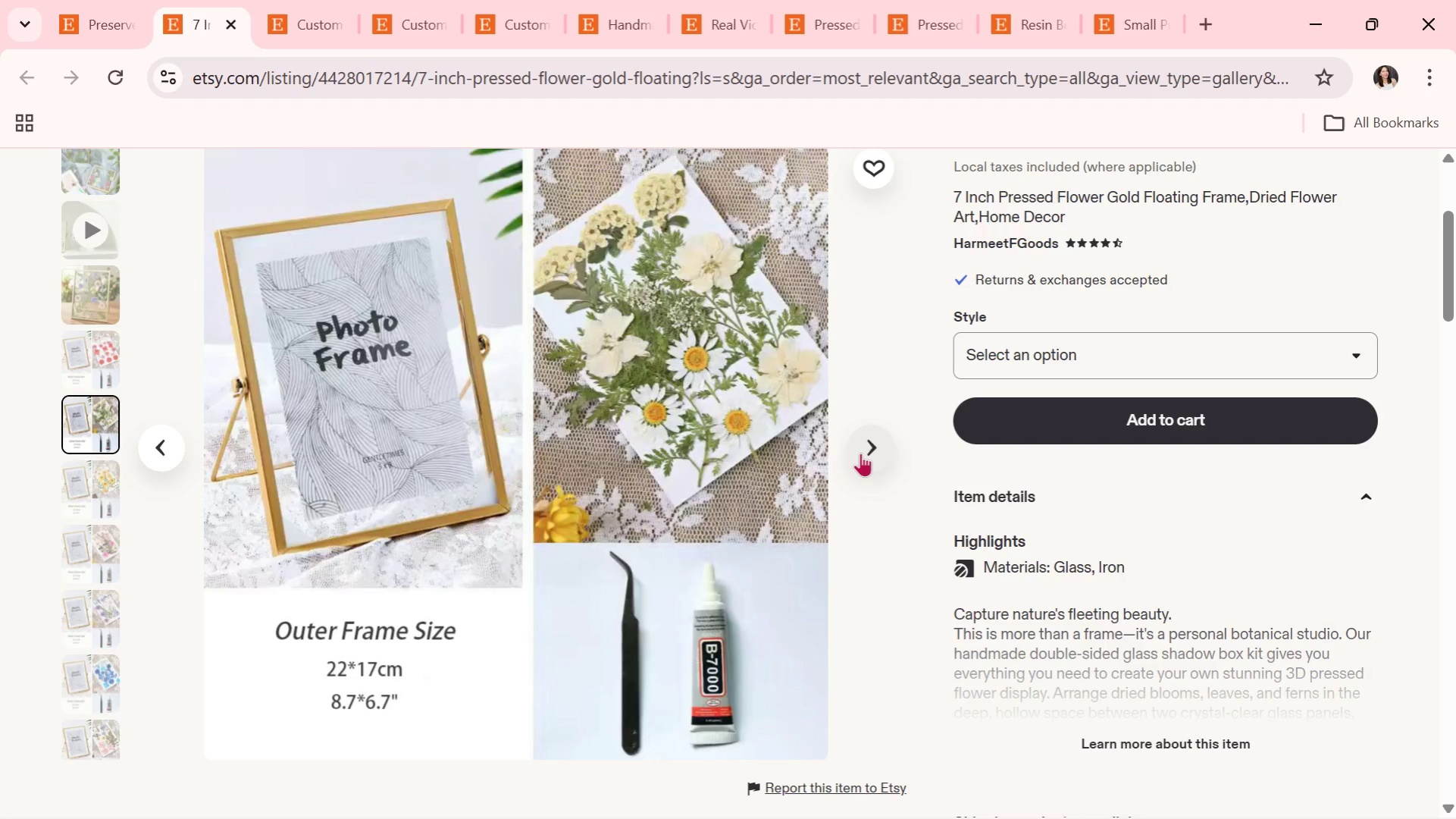 
left_click([860, 452])
 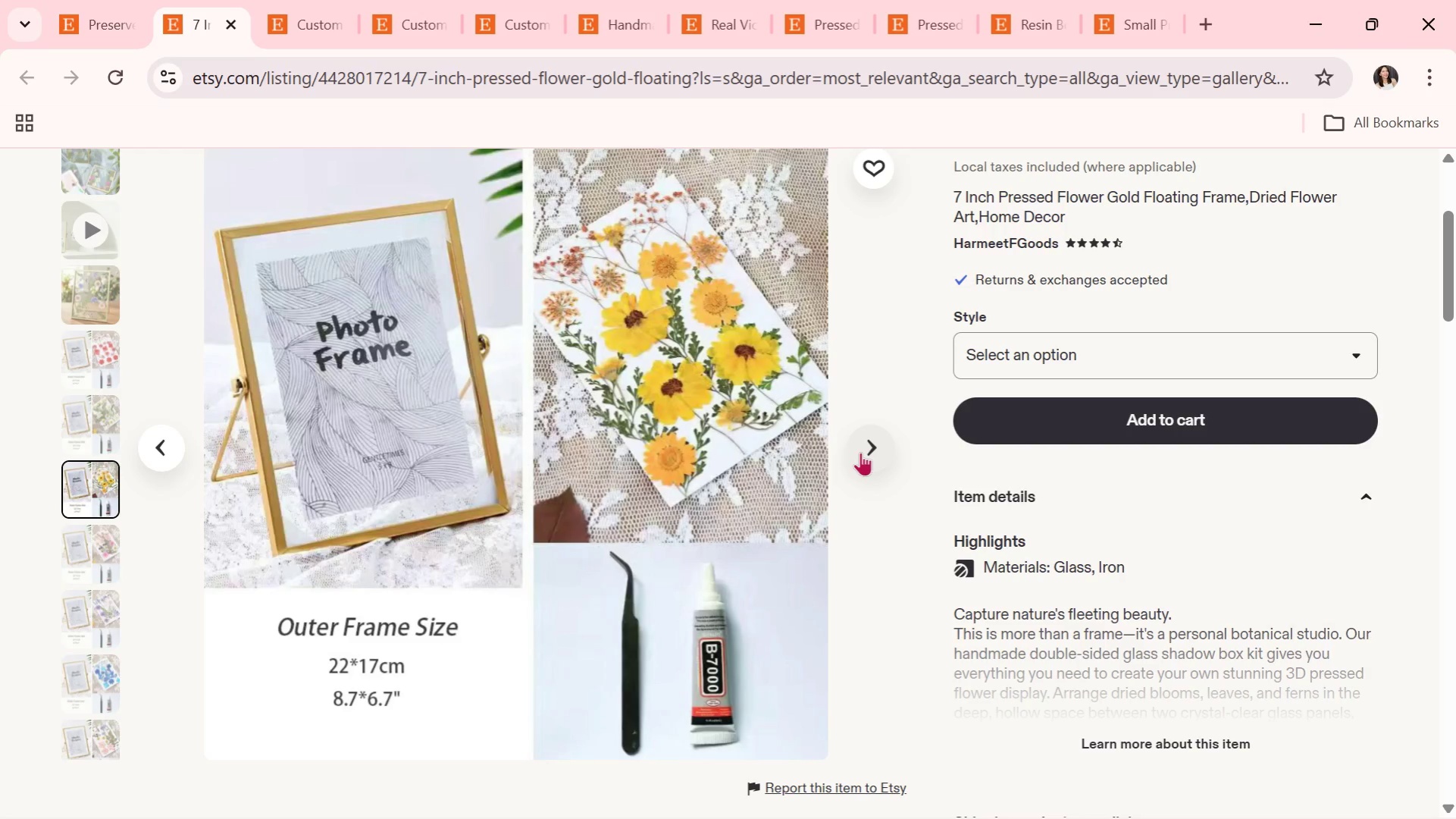 
wait(5.25)
 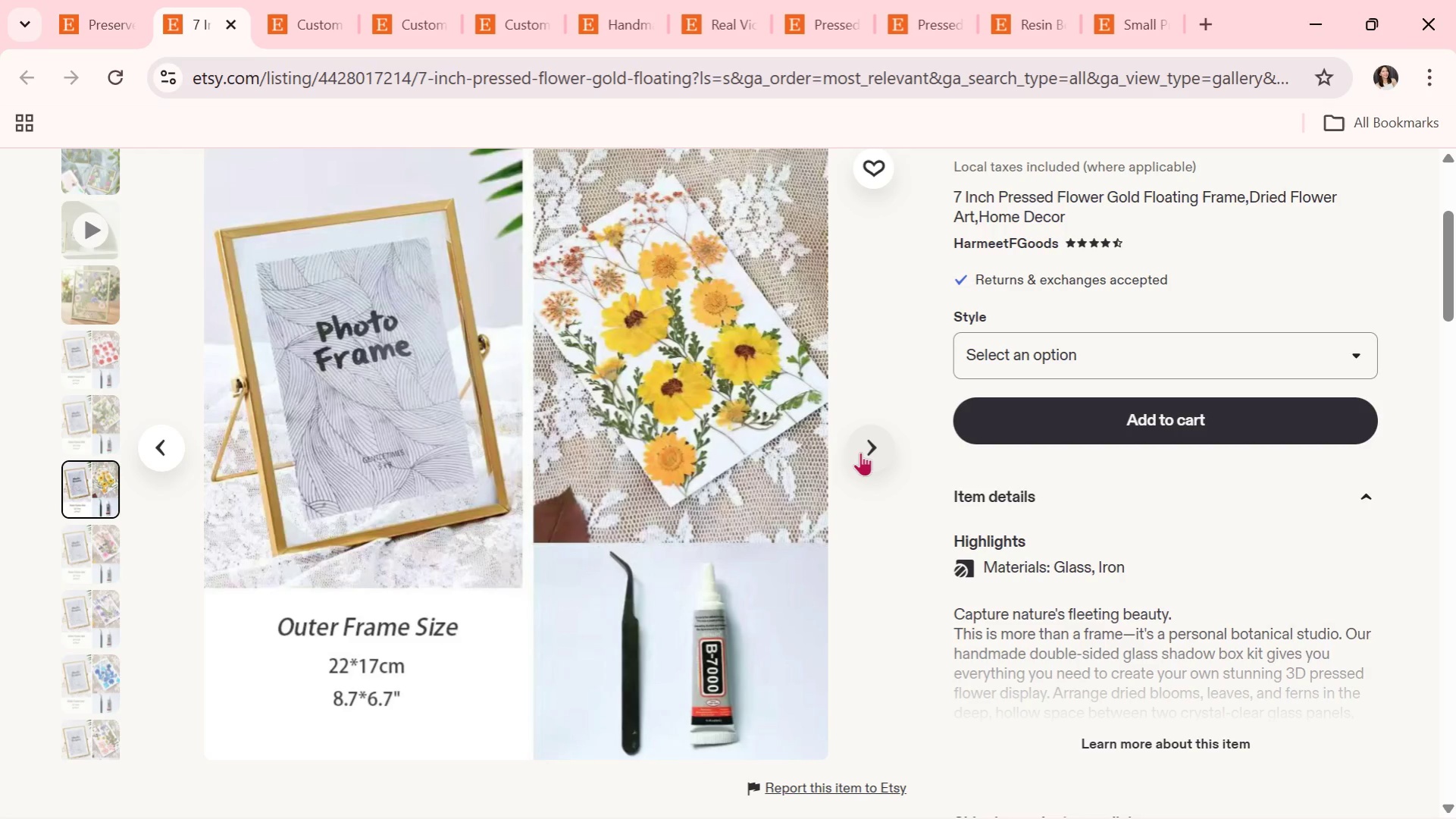 
left_click([860, 452])
 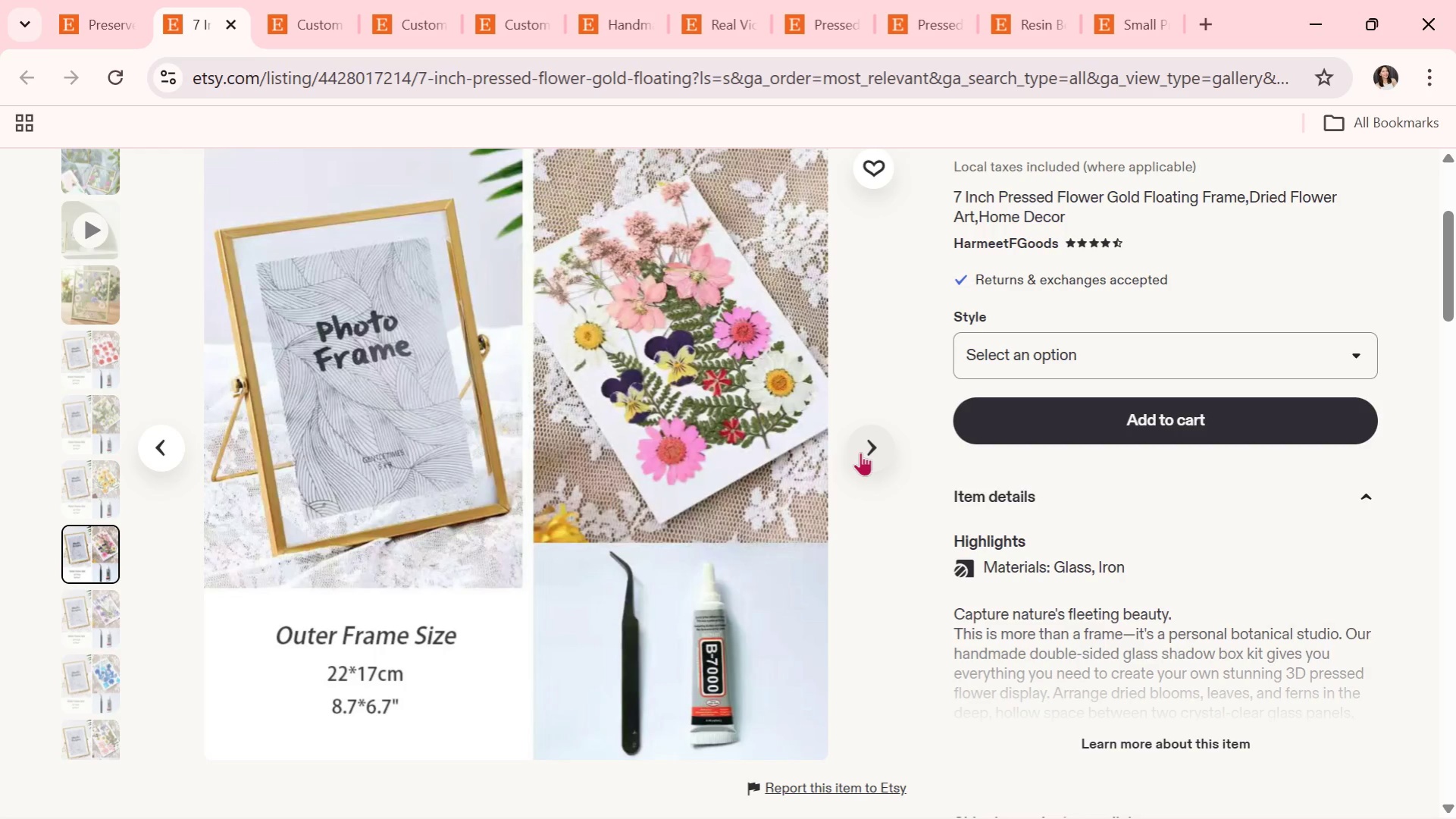 
wait(5.06)
 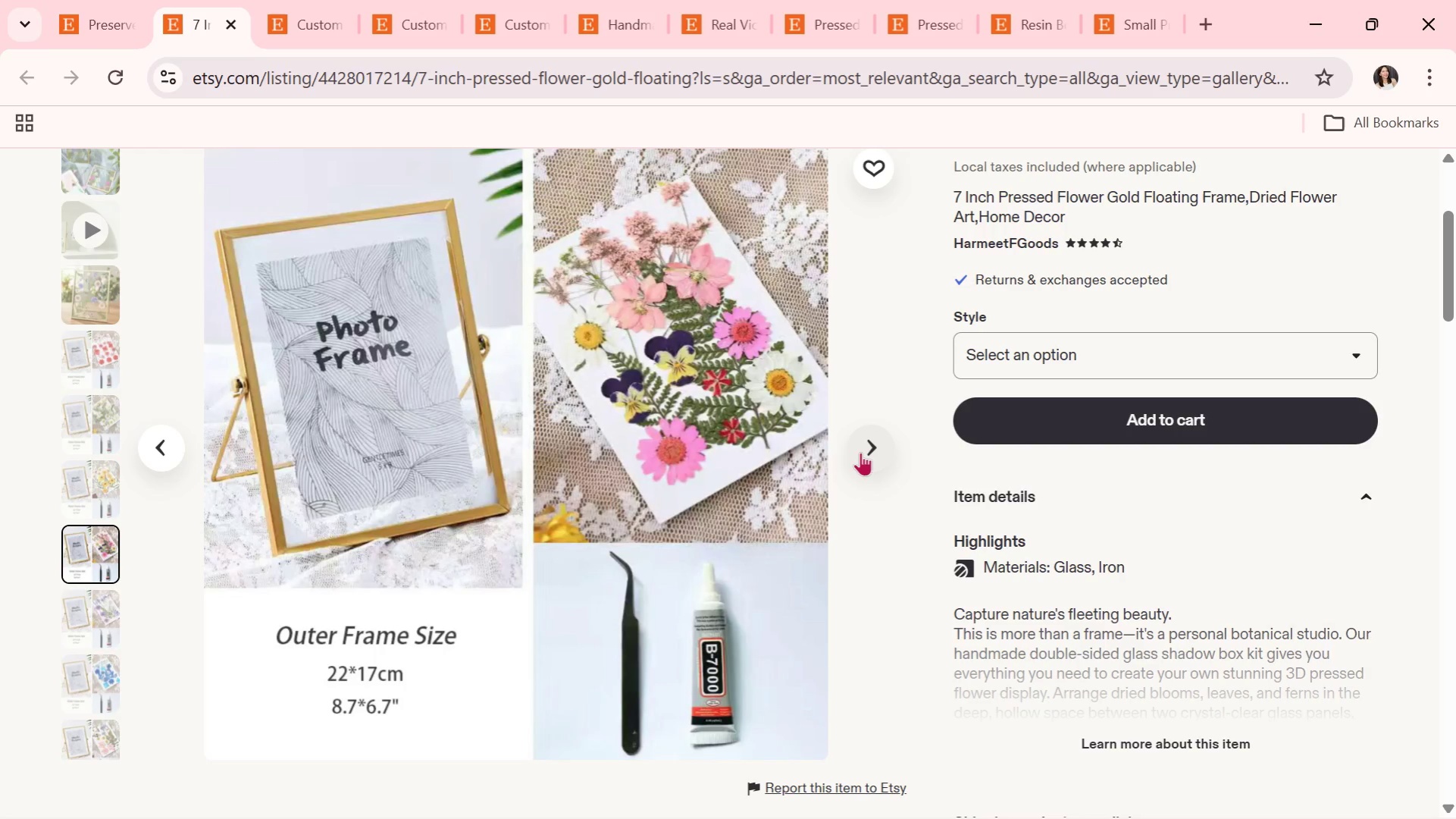 
left_click([860, 452])
 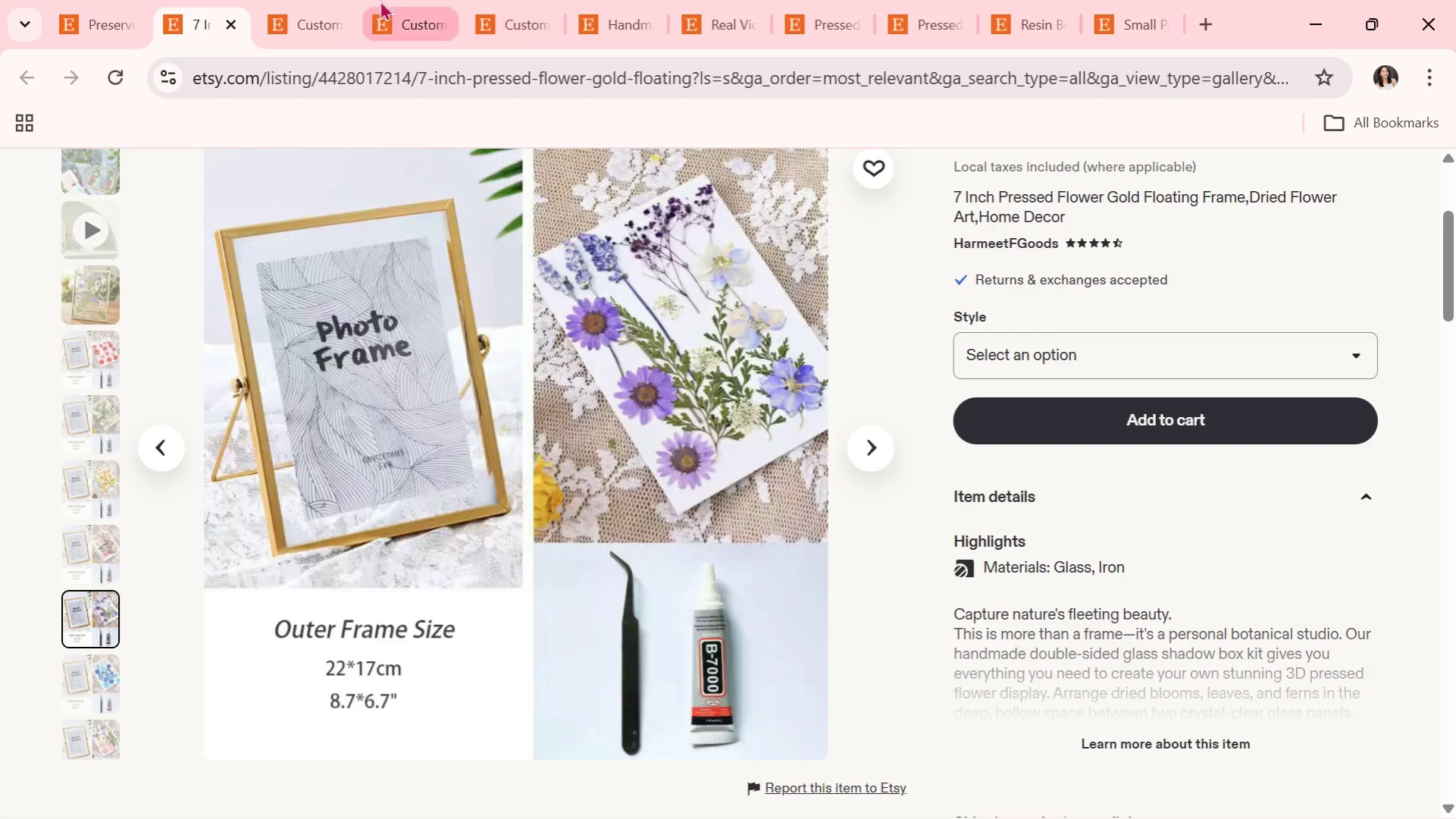 
left_click([141, 0])
 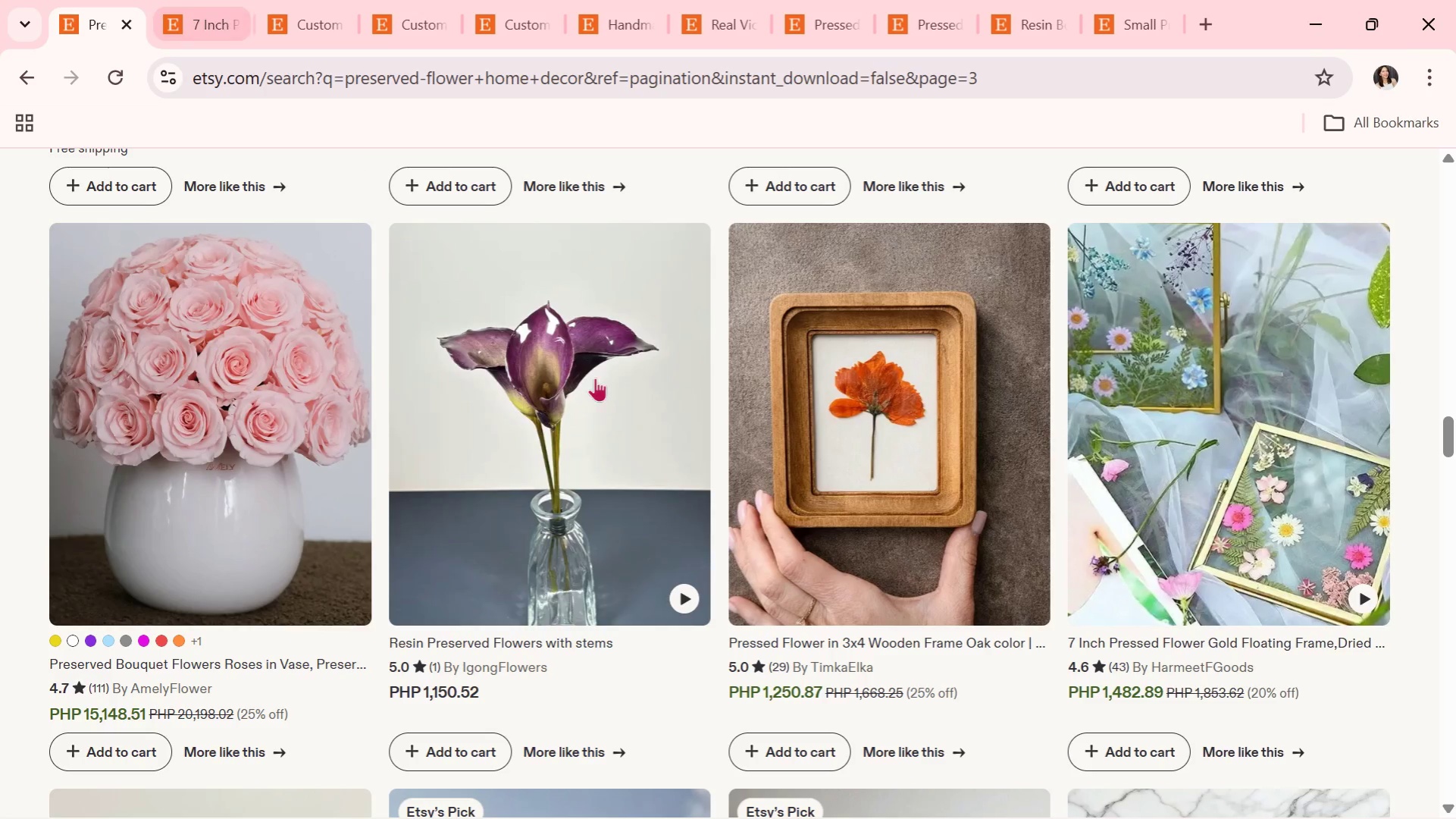 
scroll: coordinate [634, 458], scroll_direction: down, amount: 15.0
 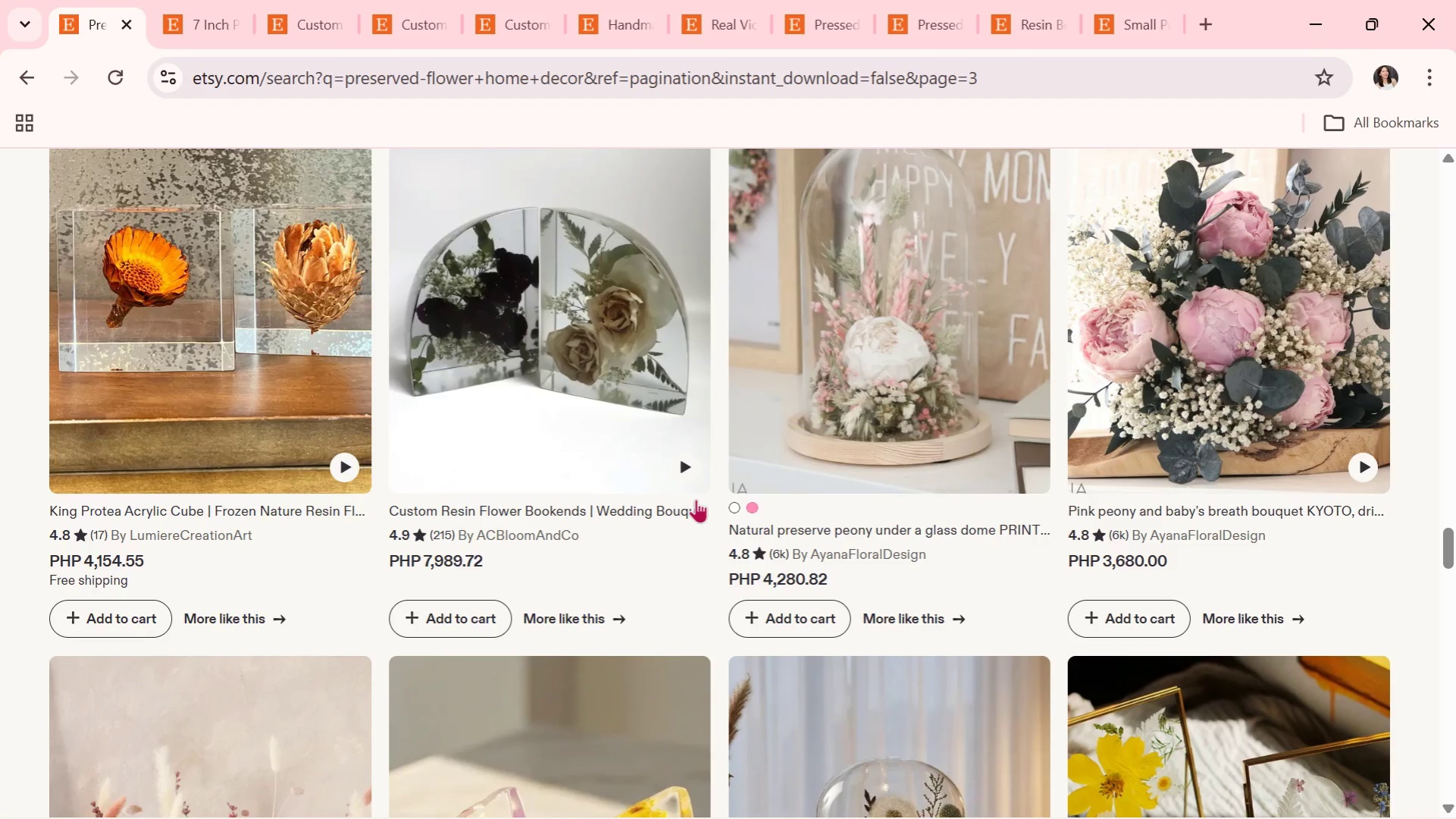 
wait(22.55)
 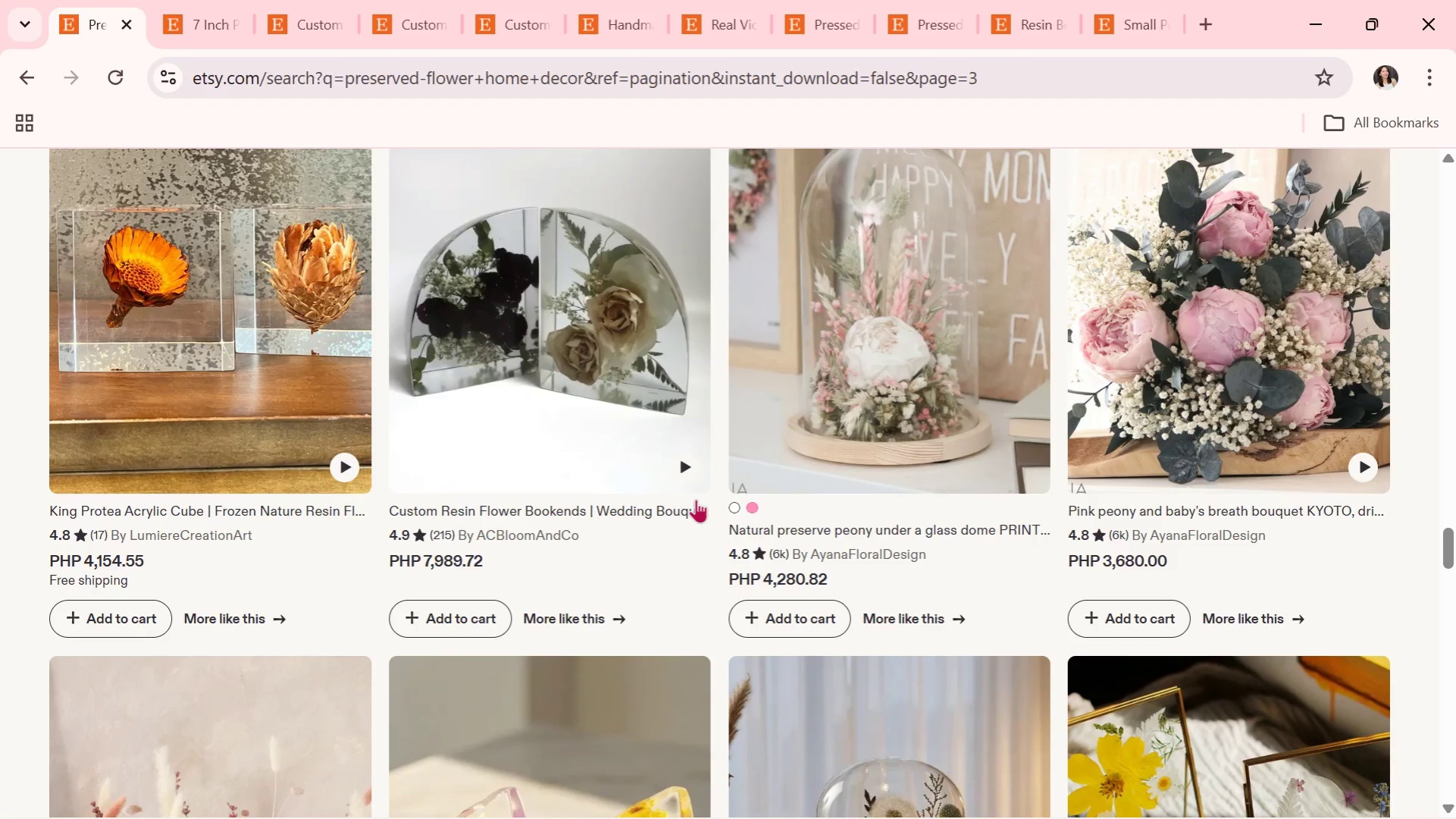 
scroll: coordinate [979, 597], scroll_direction: down, amount: 3.0
 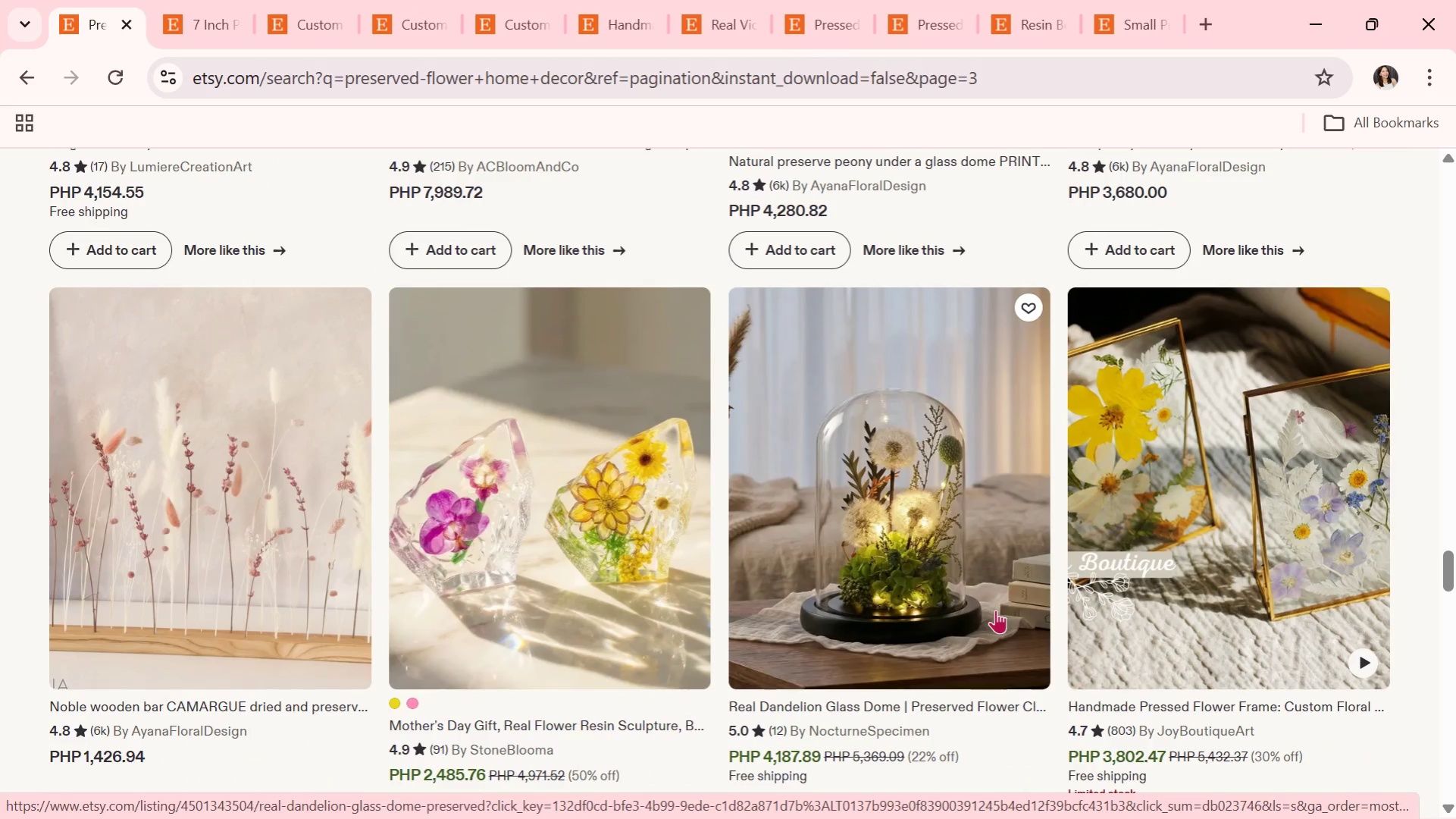 
wait(12.48)
 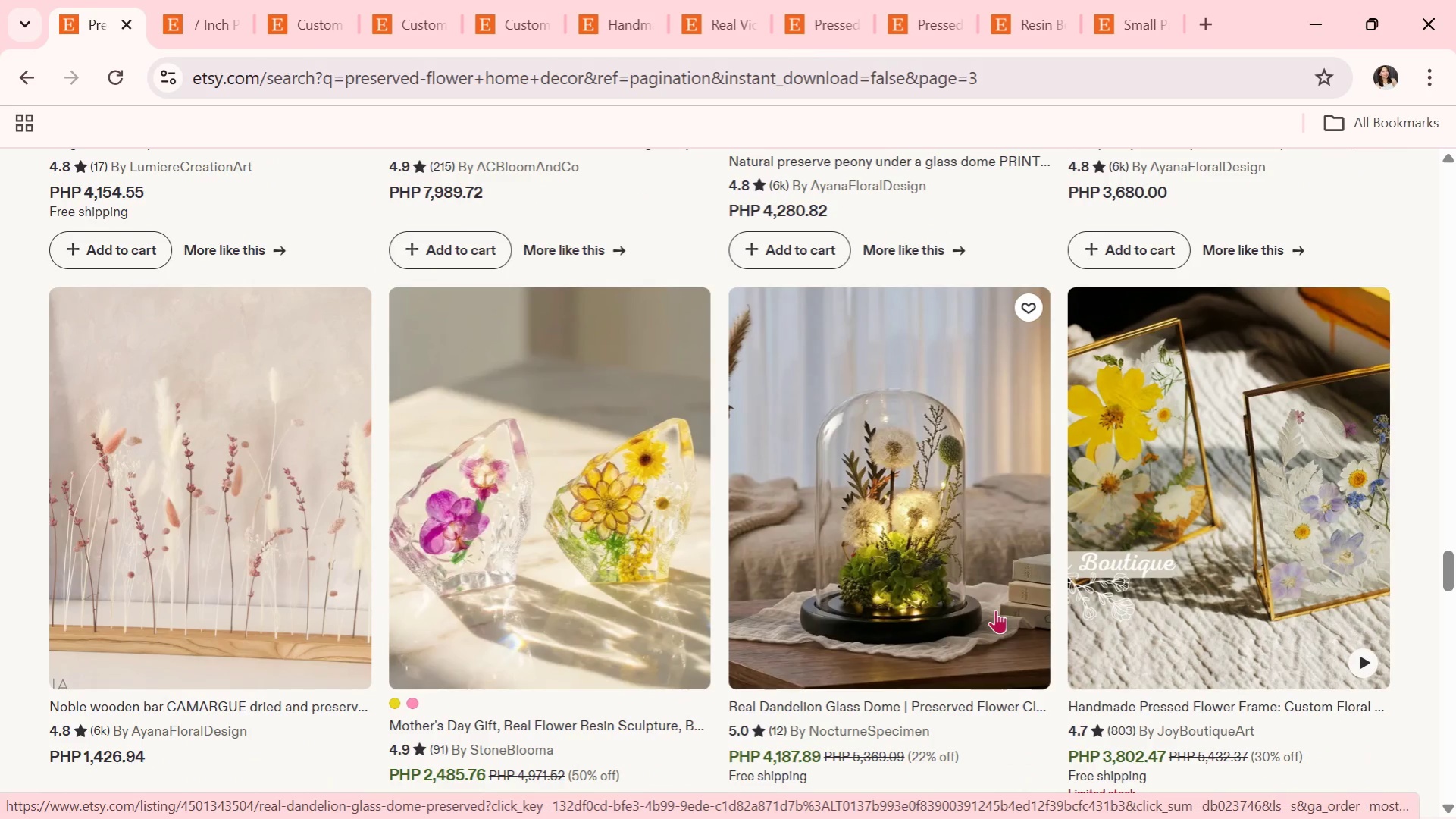 
scroll: coordinate [784, 624], scroll_direction: down, amount: 8.0
 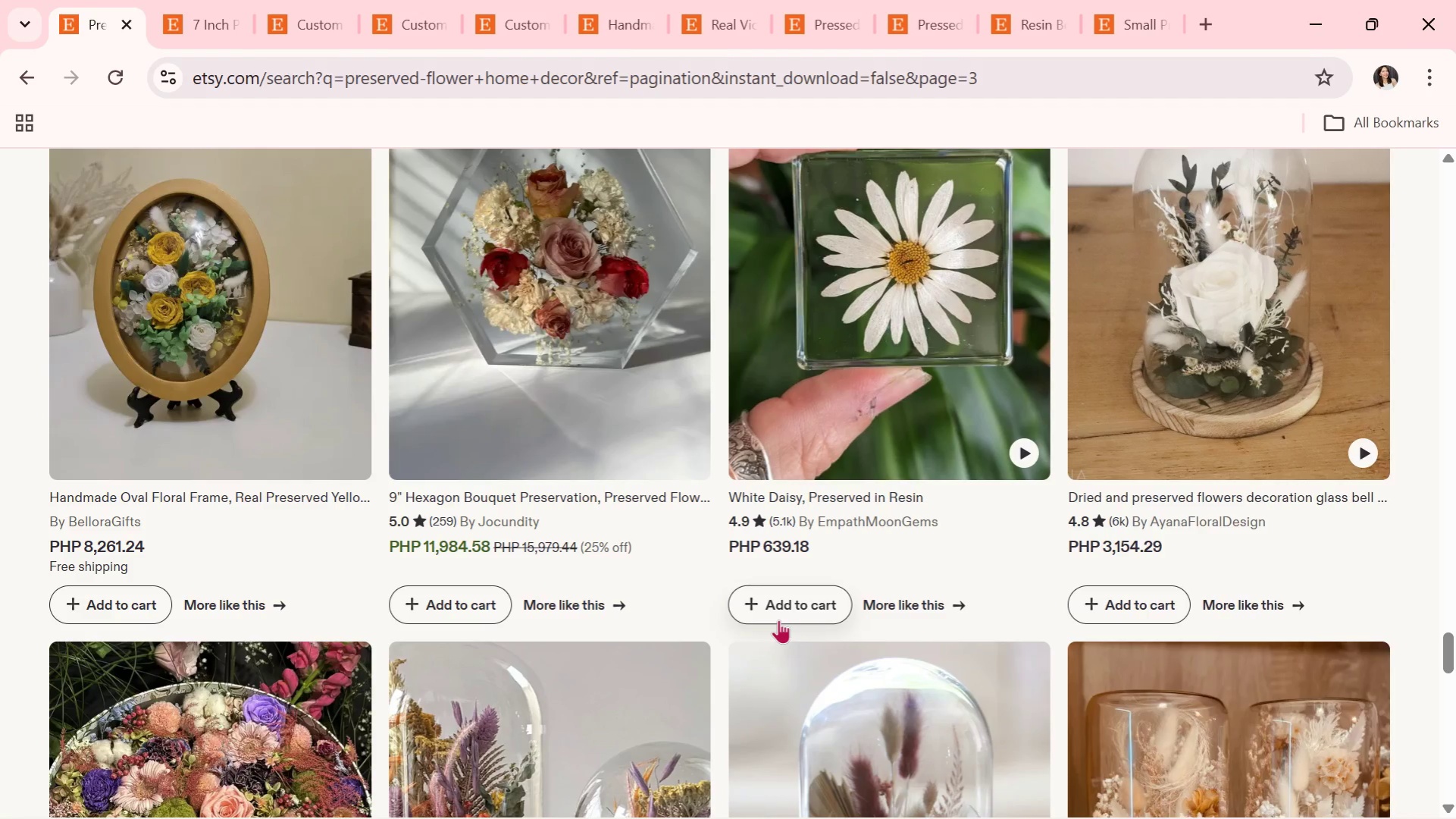 
wait(31.77)
 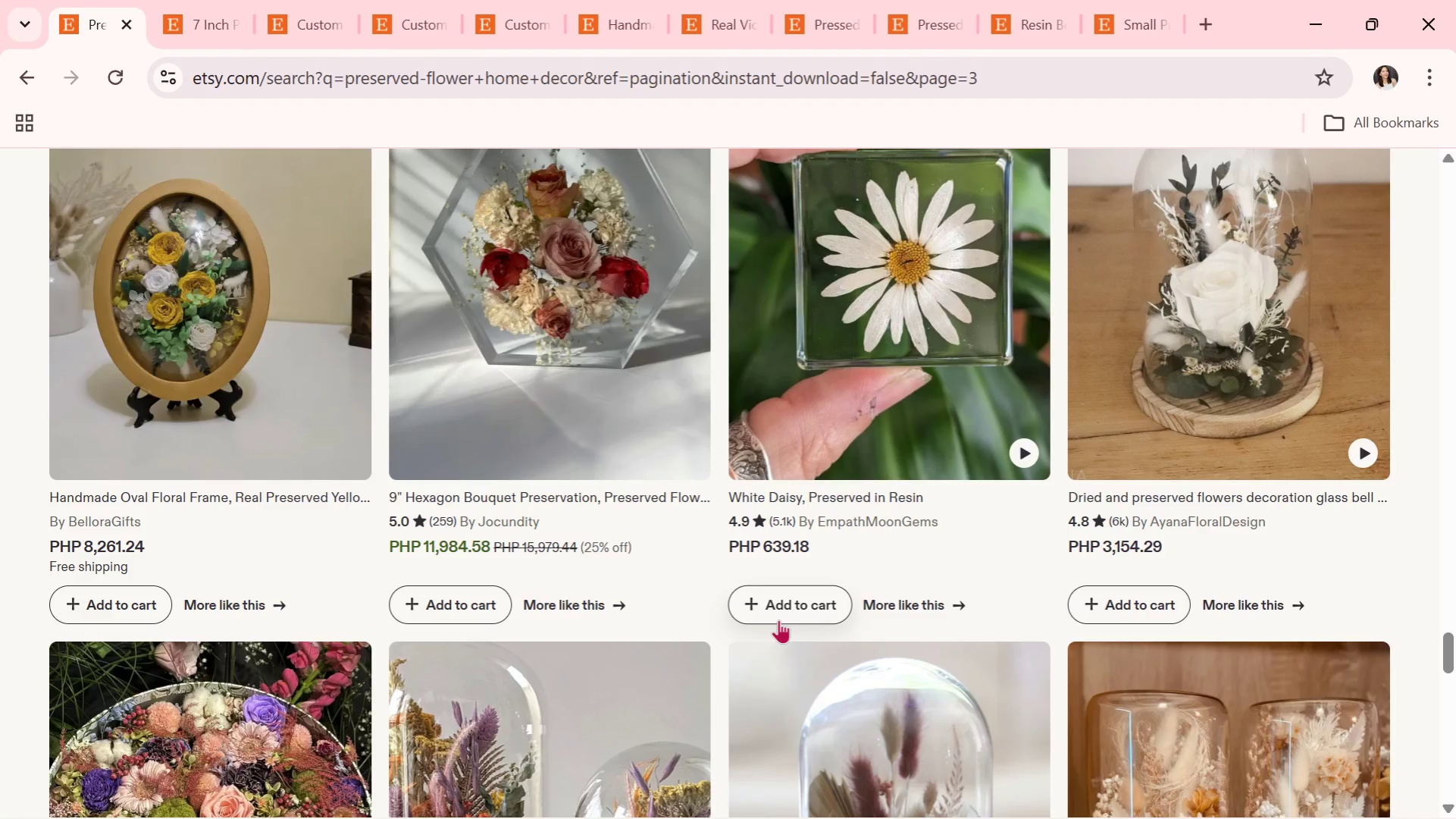 
scroll: coordinate [681, 498], scroll_direction: down, amount: 11.0
 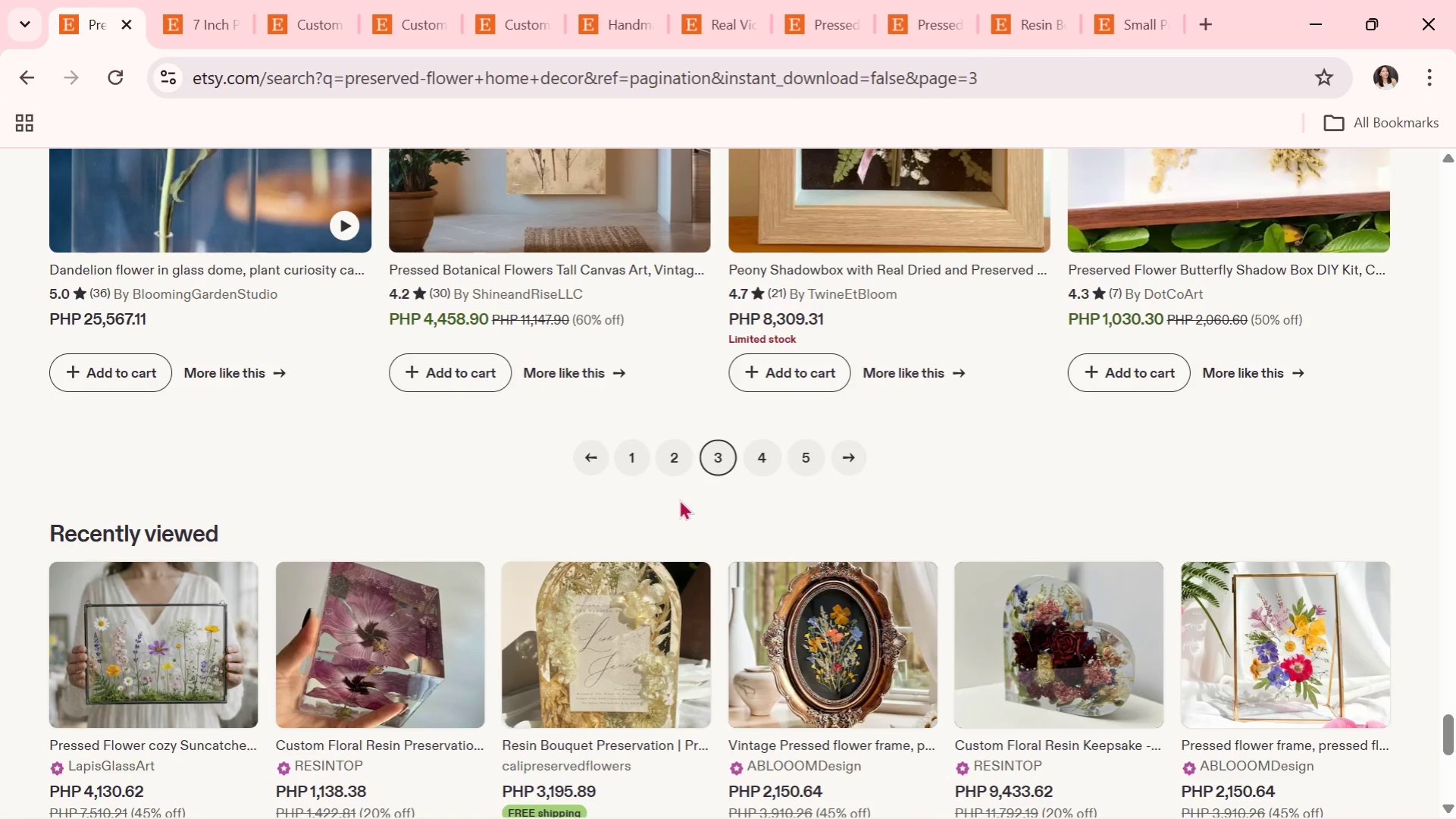 
wait(10.45)
 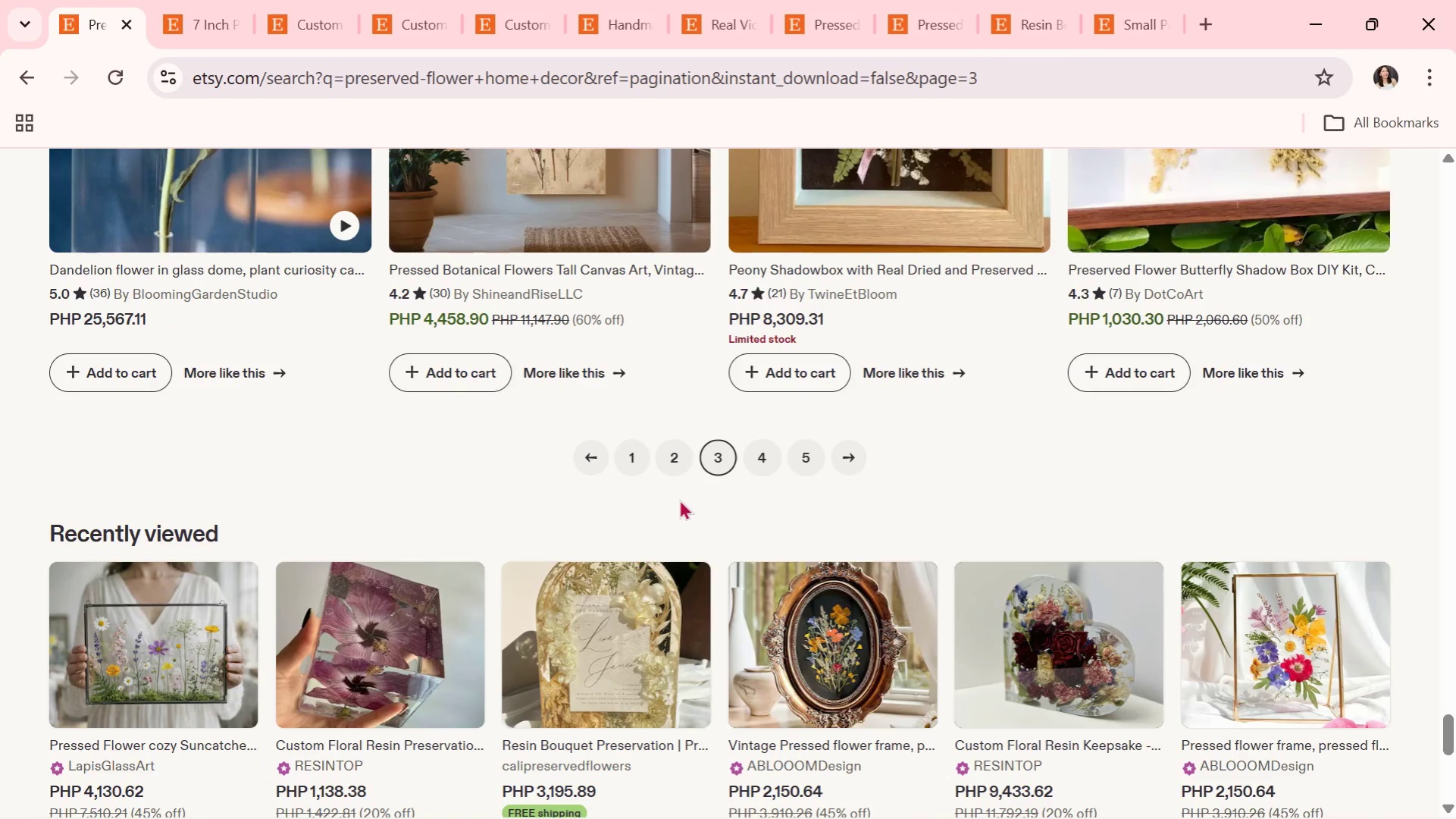 
left_click([759, 457])
 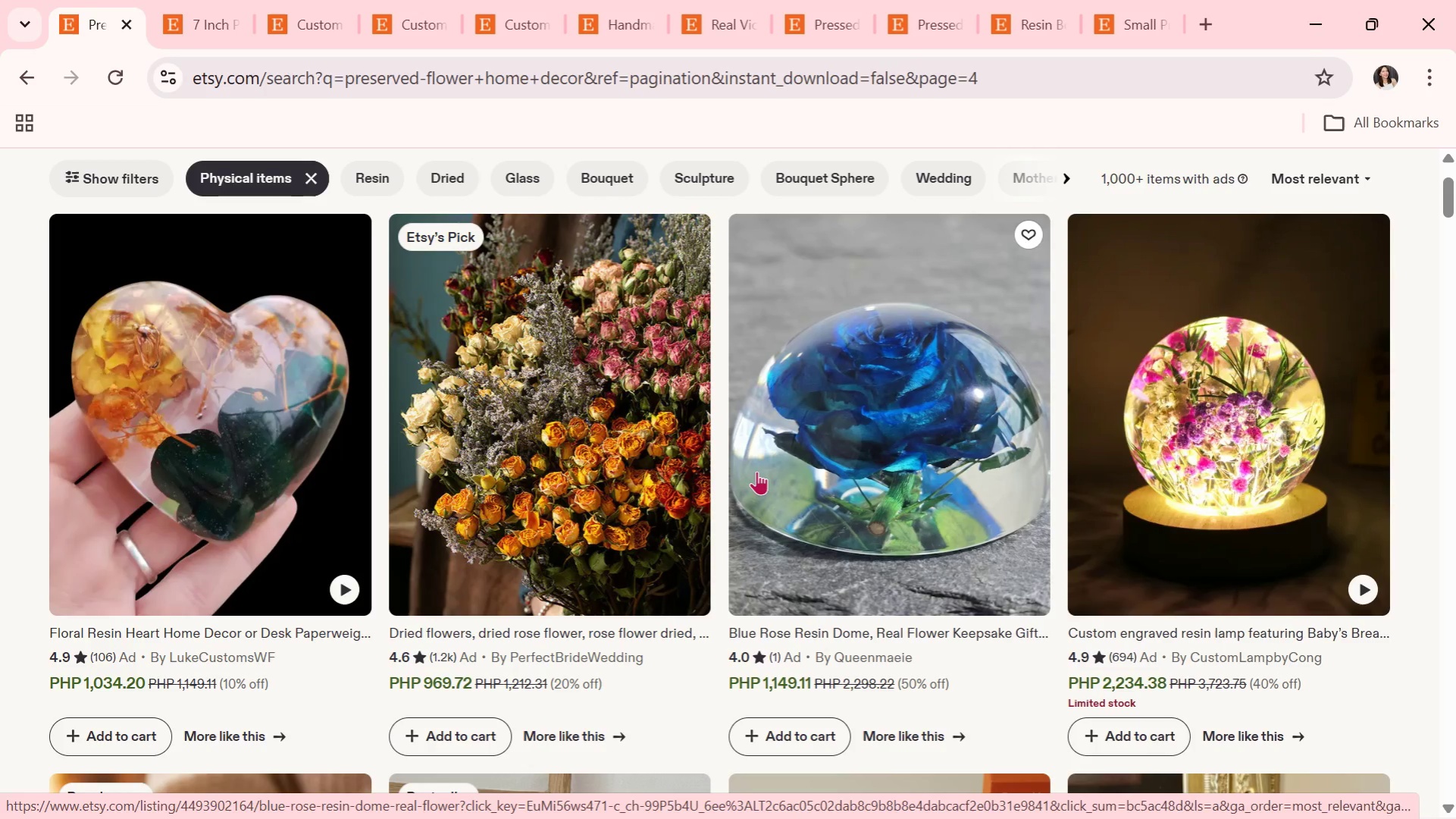 
wait(21.06)
 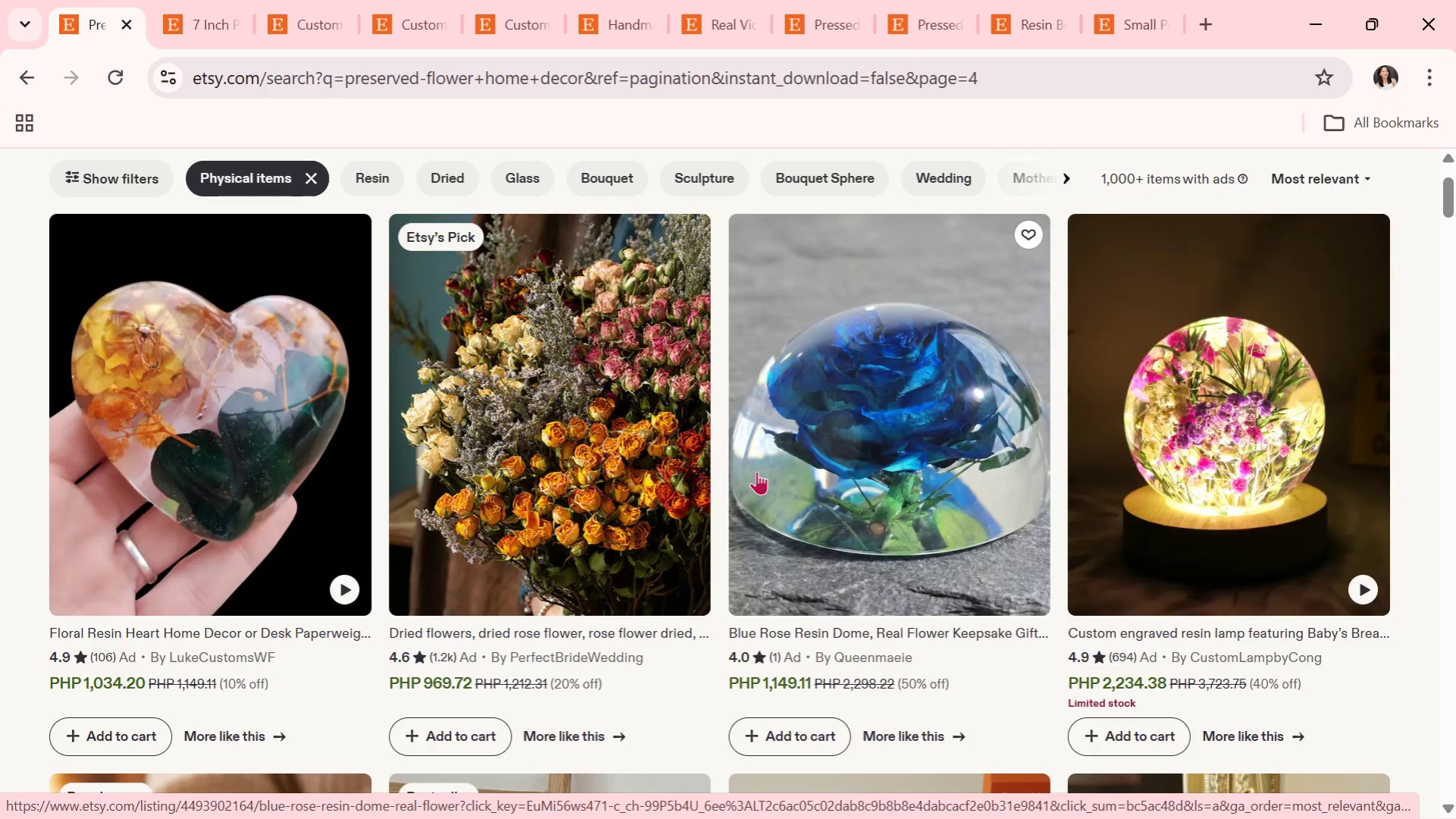 
scroll: coordinate [769, 701], scroll_direction: down, amount: 6.0
 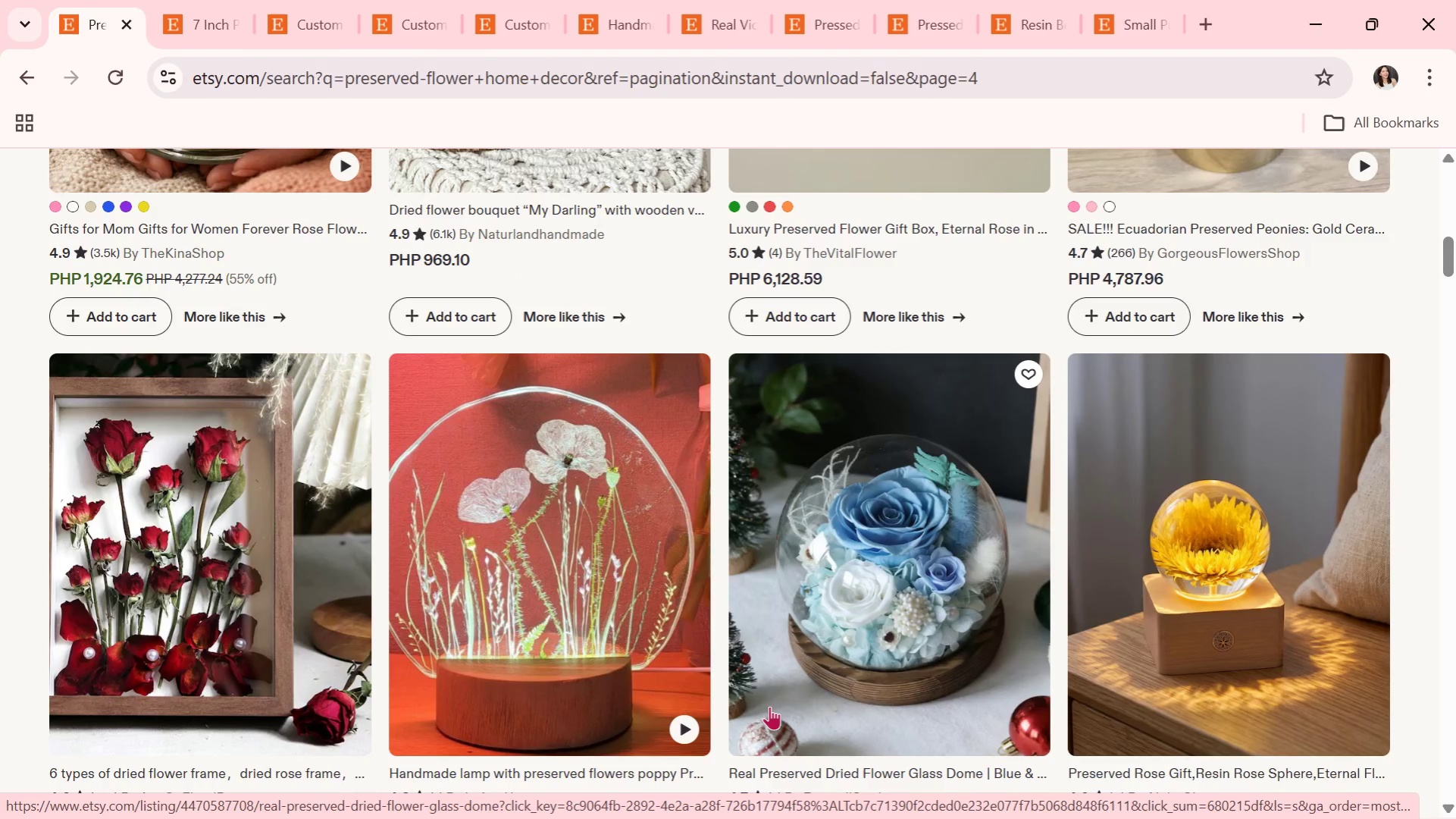 
wait(7.58)
 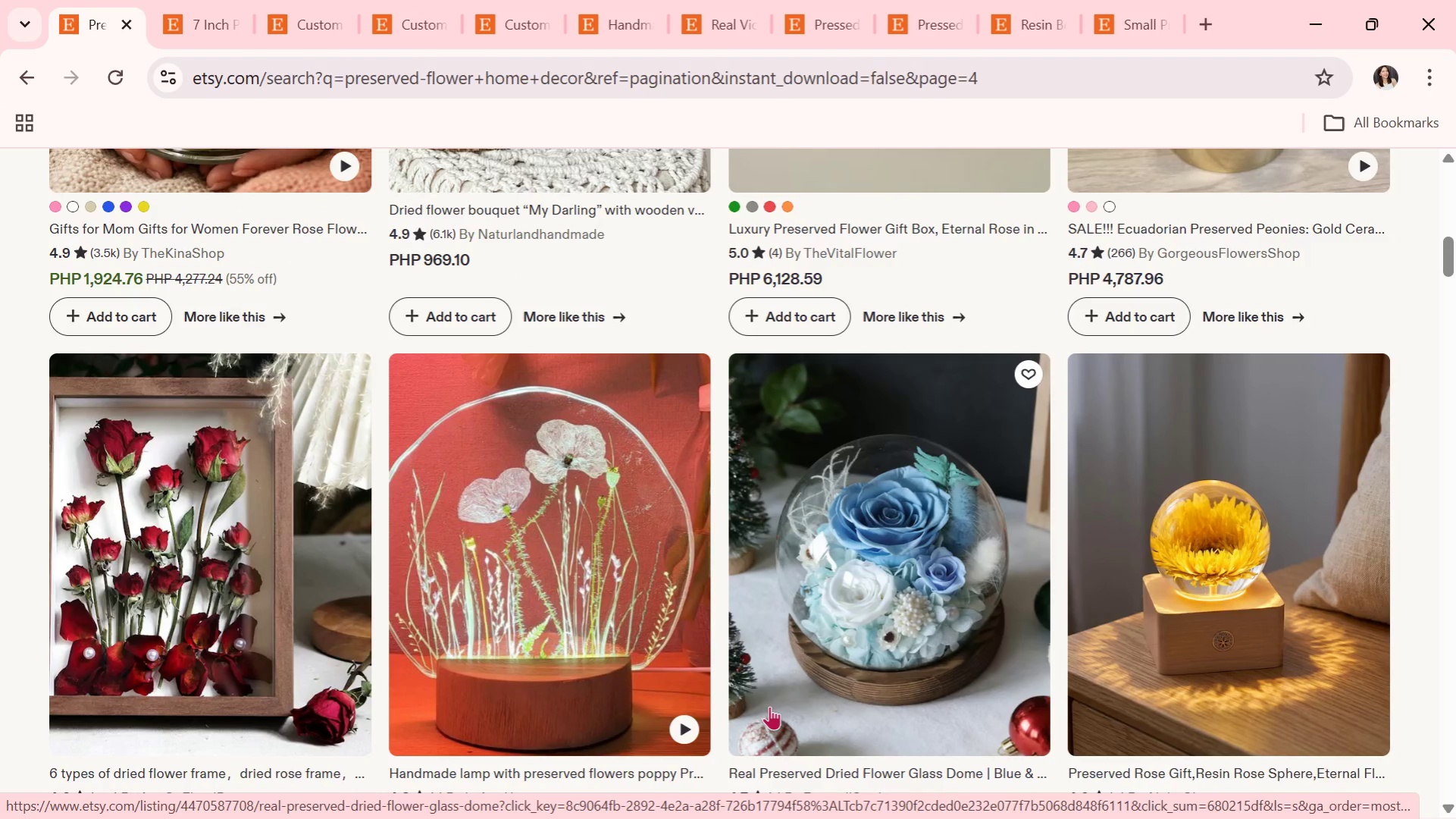 
scroll: coordinate [1103, 689], scroll_direction: down, amount: 6.0
 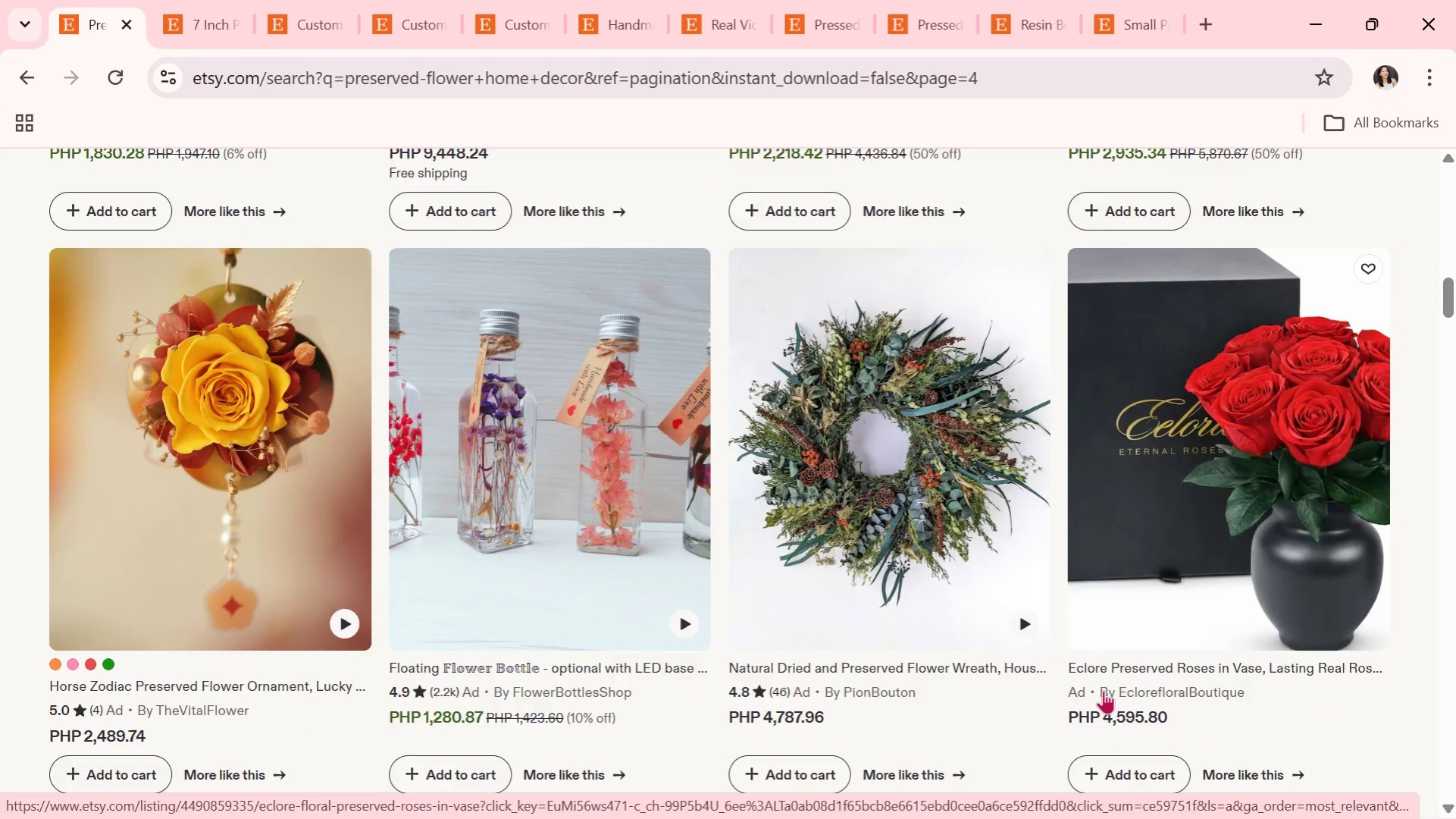 
mouse_move([1086, 687])
 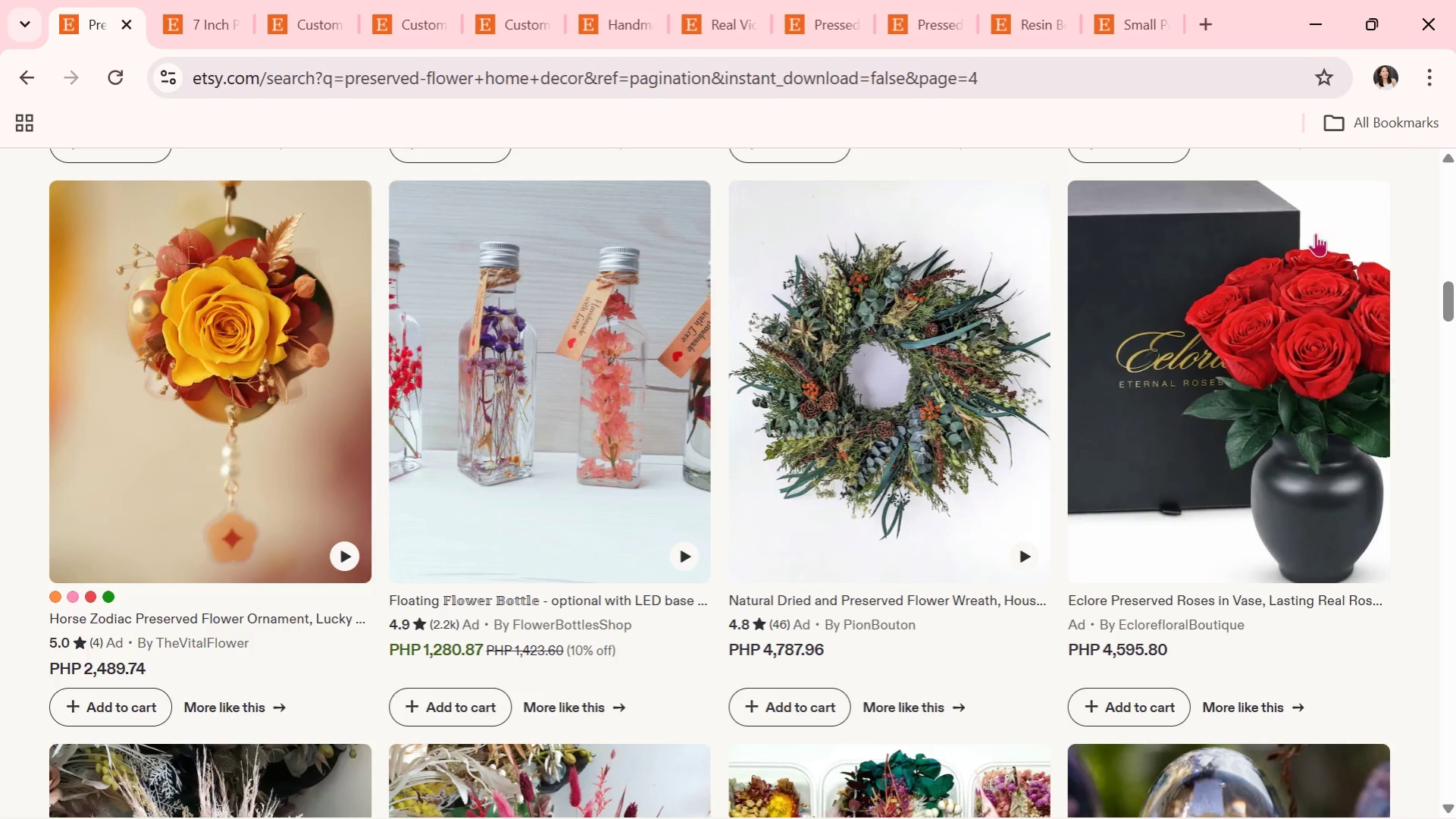 
scroll: coordinate [855, 638], scroll_direction: down, amount: 18.0
 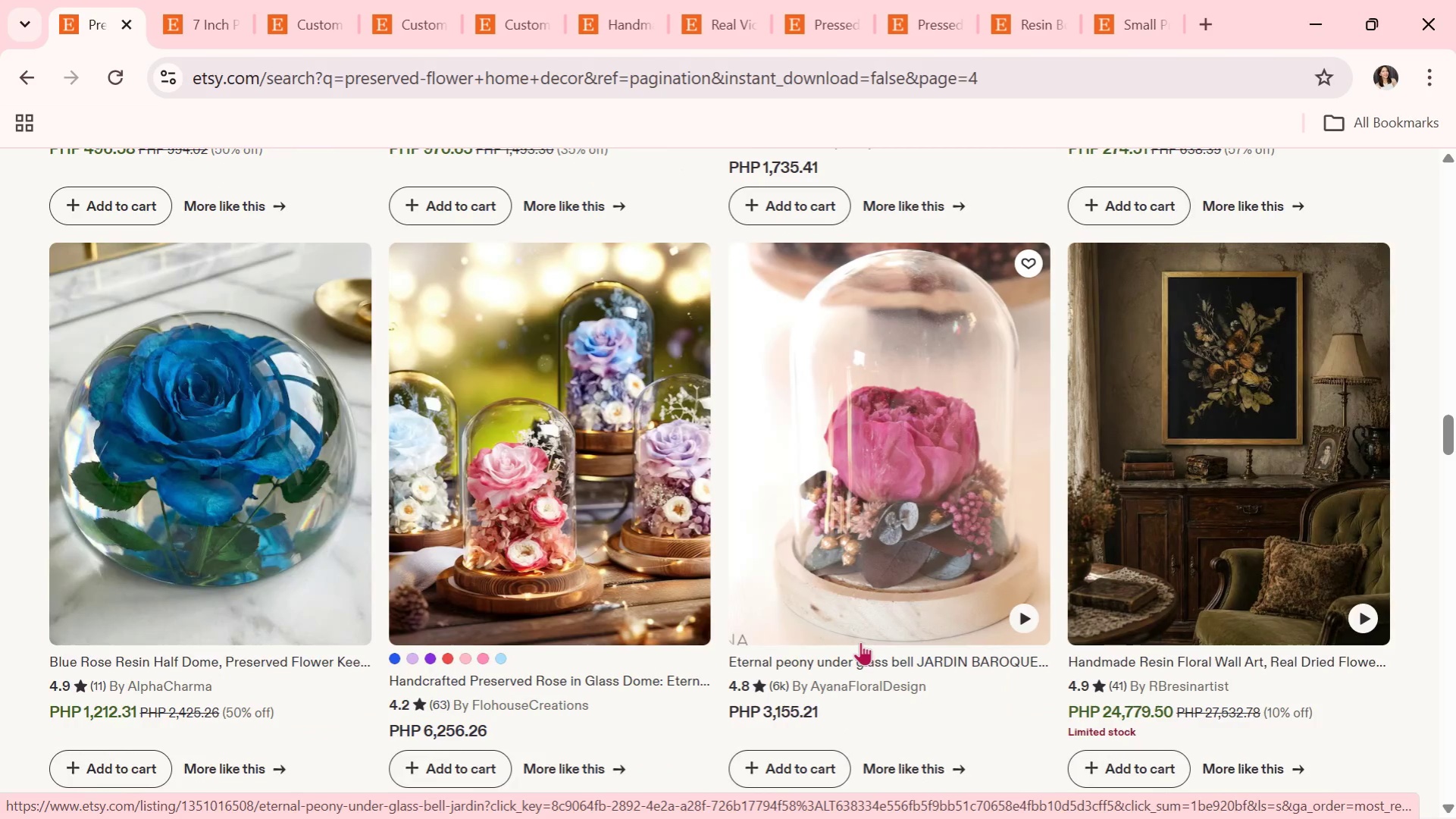 
scroll: coordinate [855, 613], scroll_direction: down, amount: 6.0
 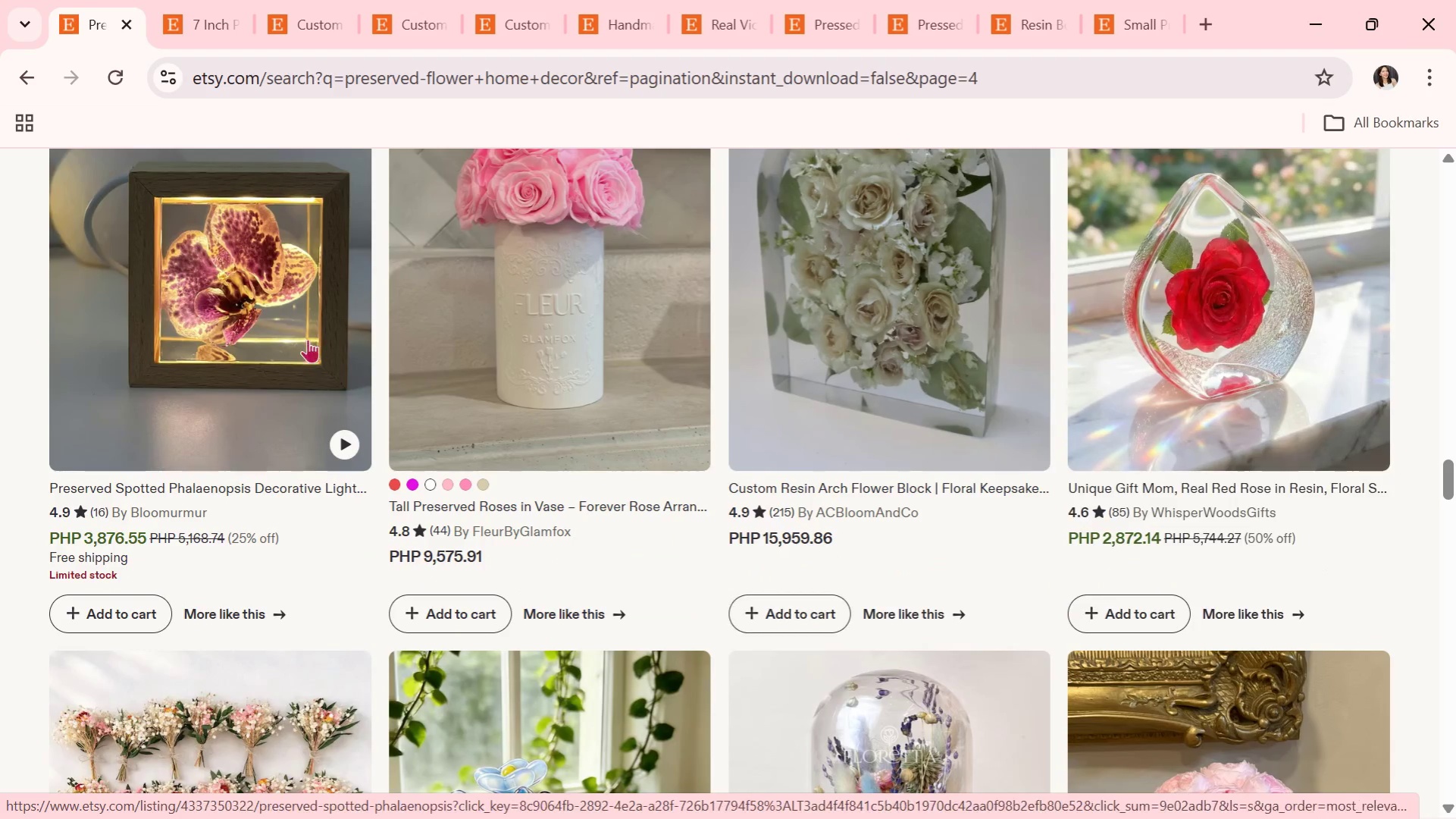 
left_click([304, 331])
 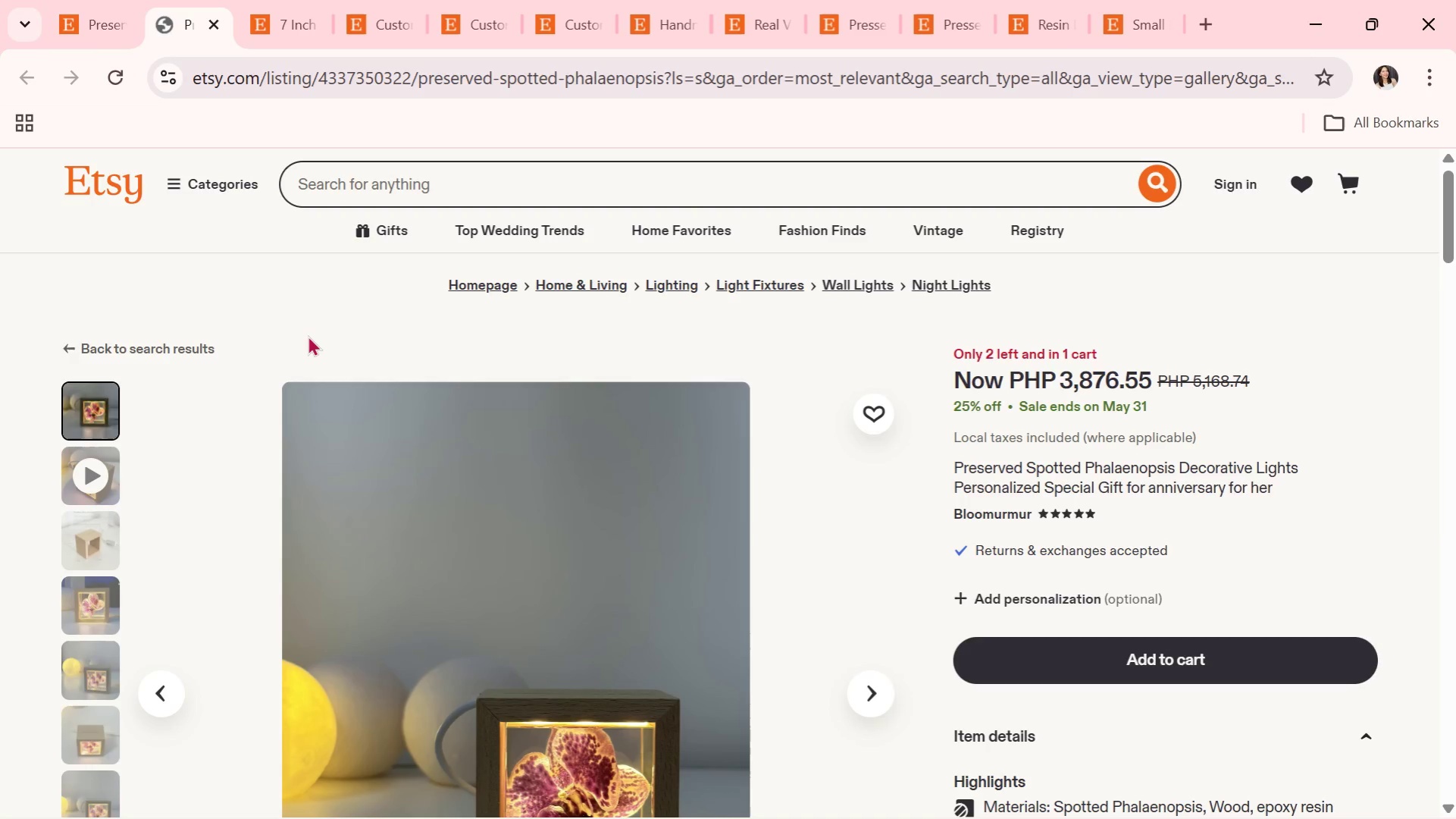 
wait(8.48)
 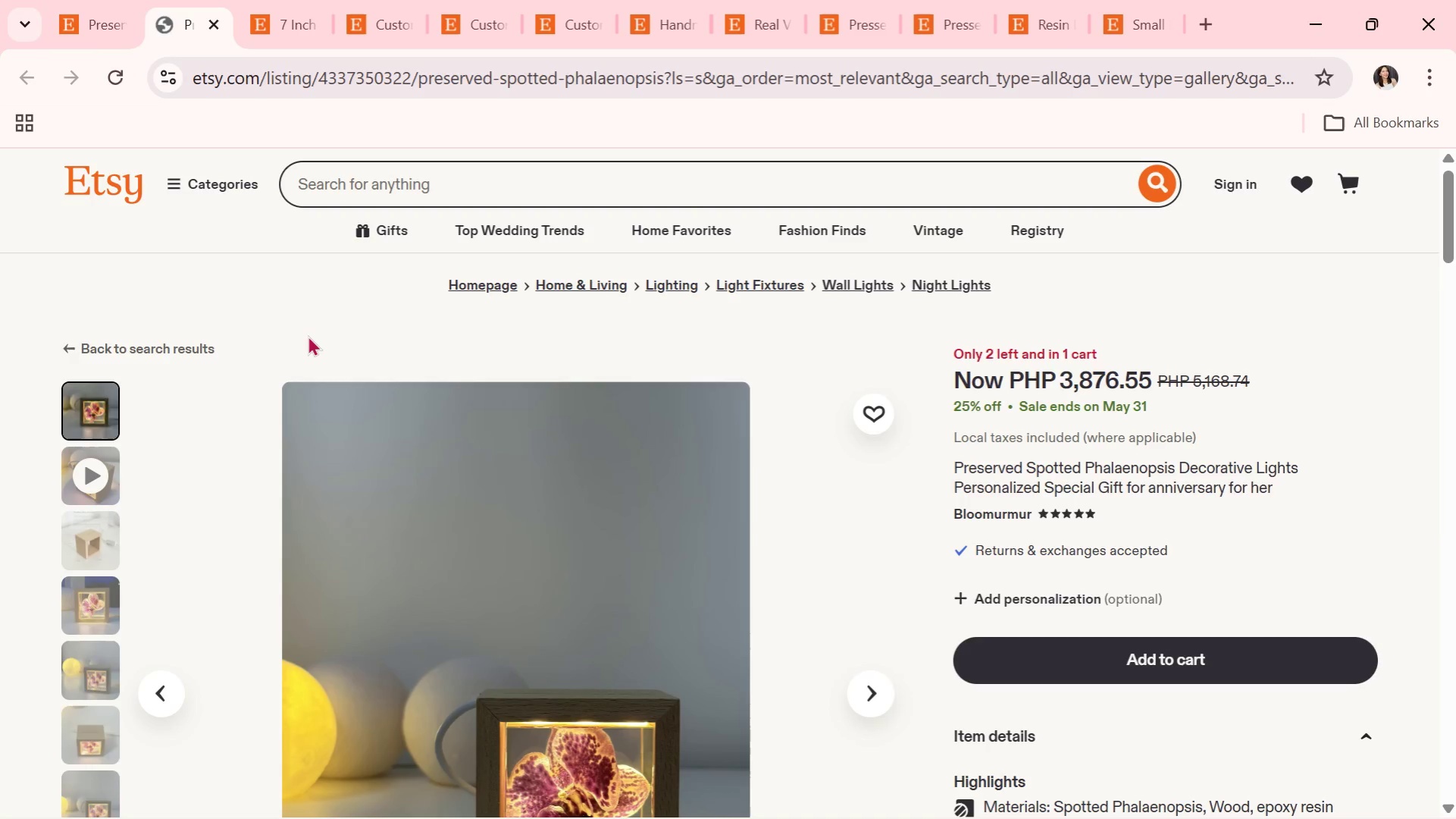 
scroll: coordinate [640, 355], scroll_direction: down, amount: 1.0
 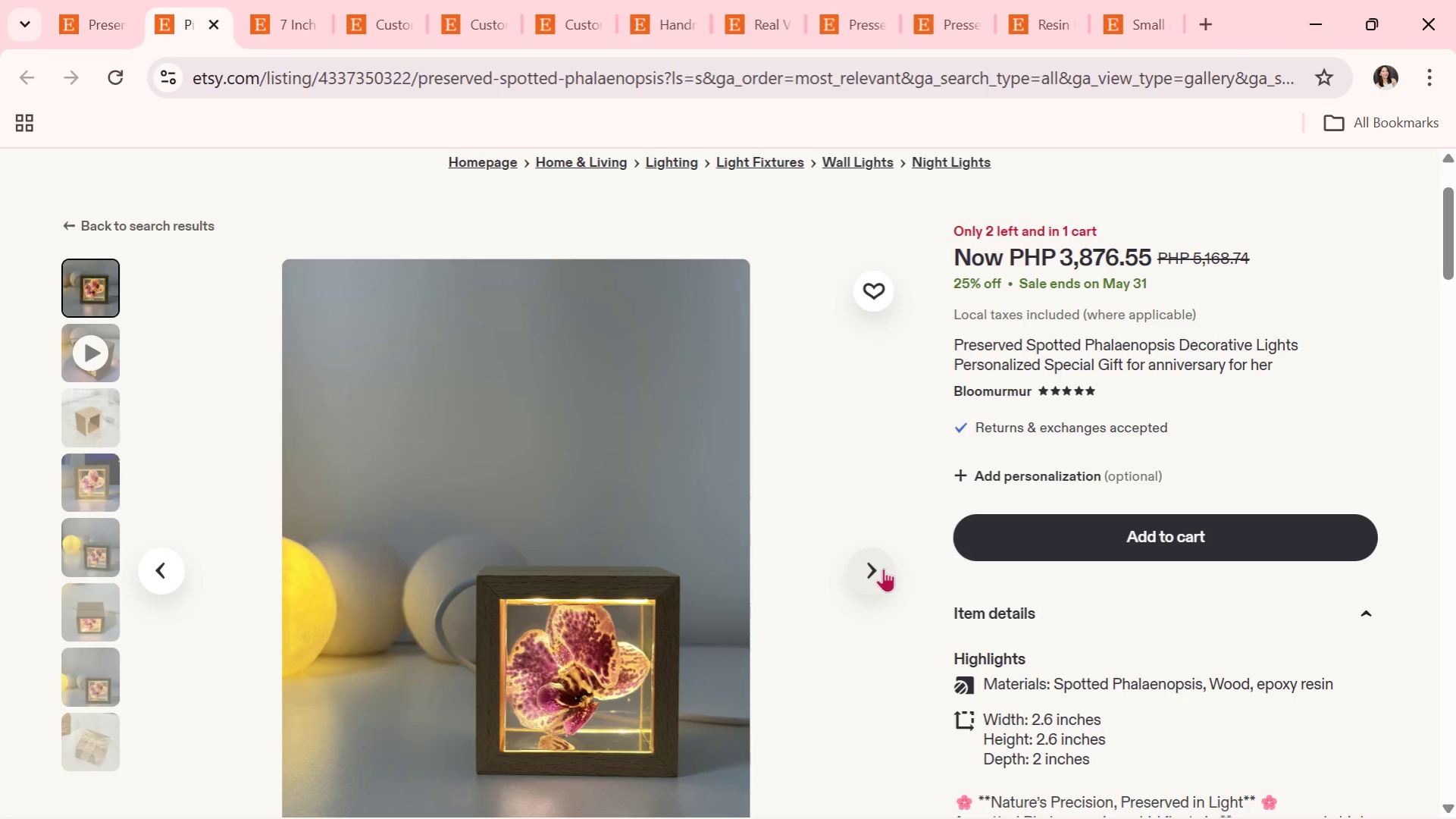 
left_click([872, 575])
 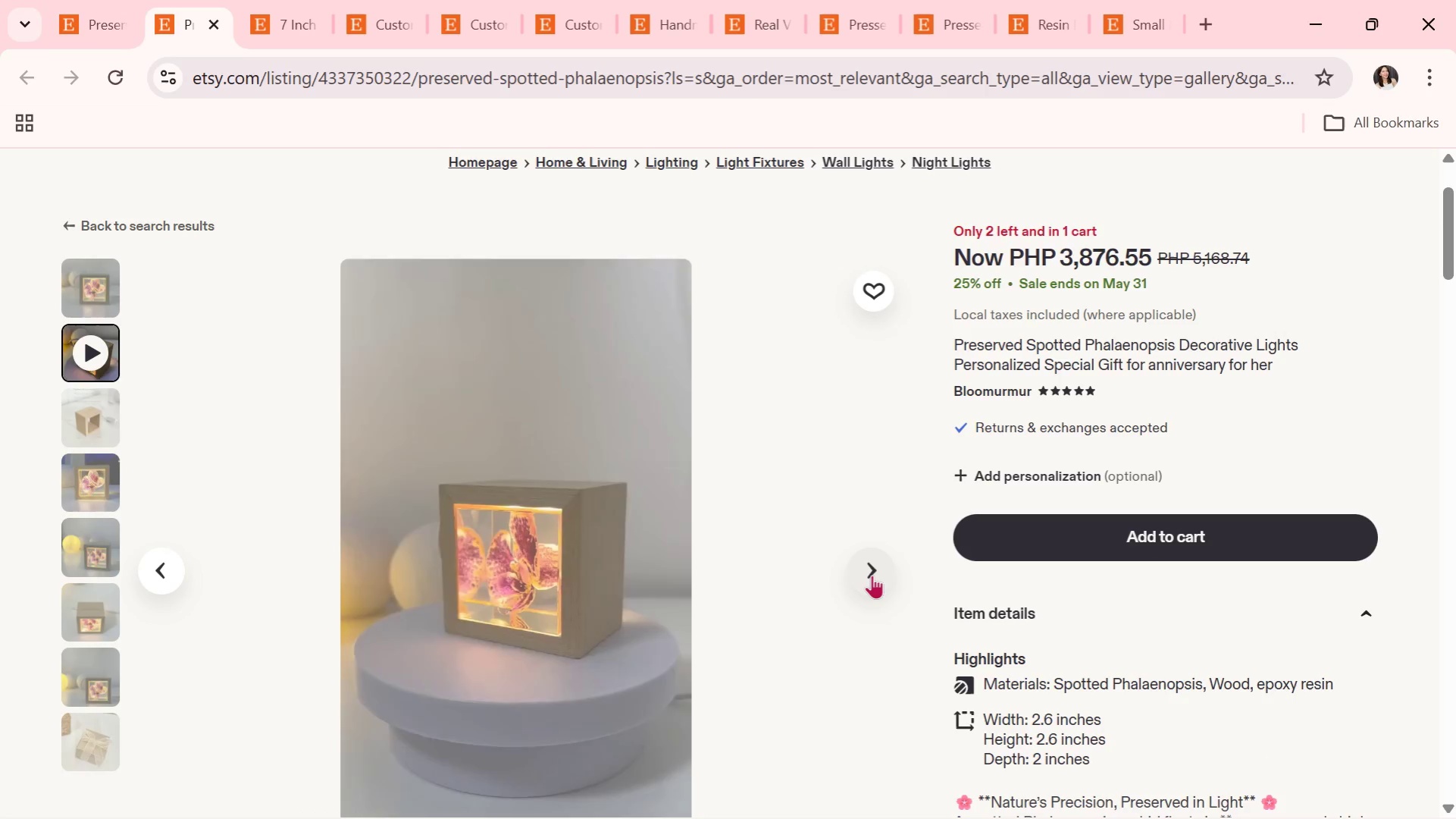 
left_click([872, 575])
 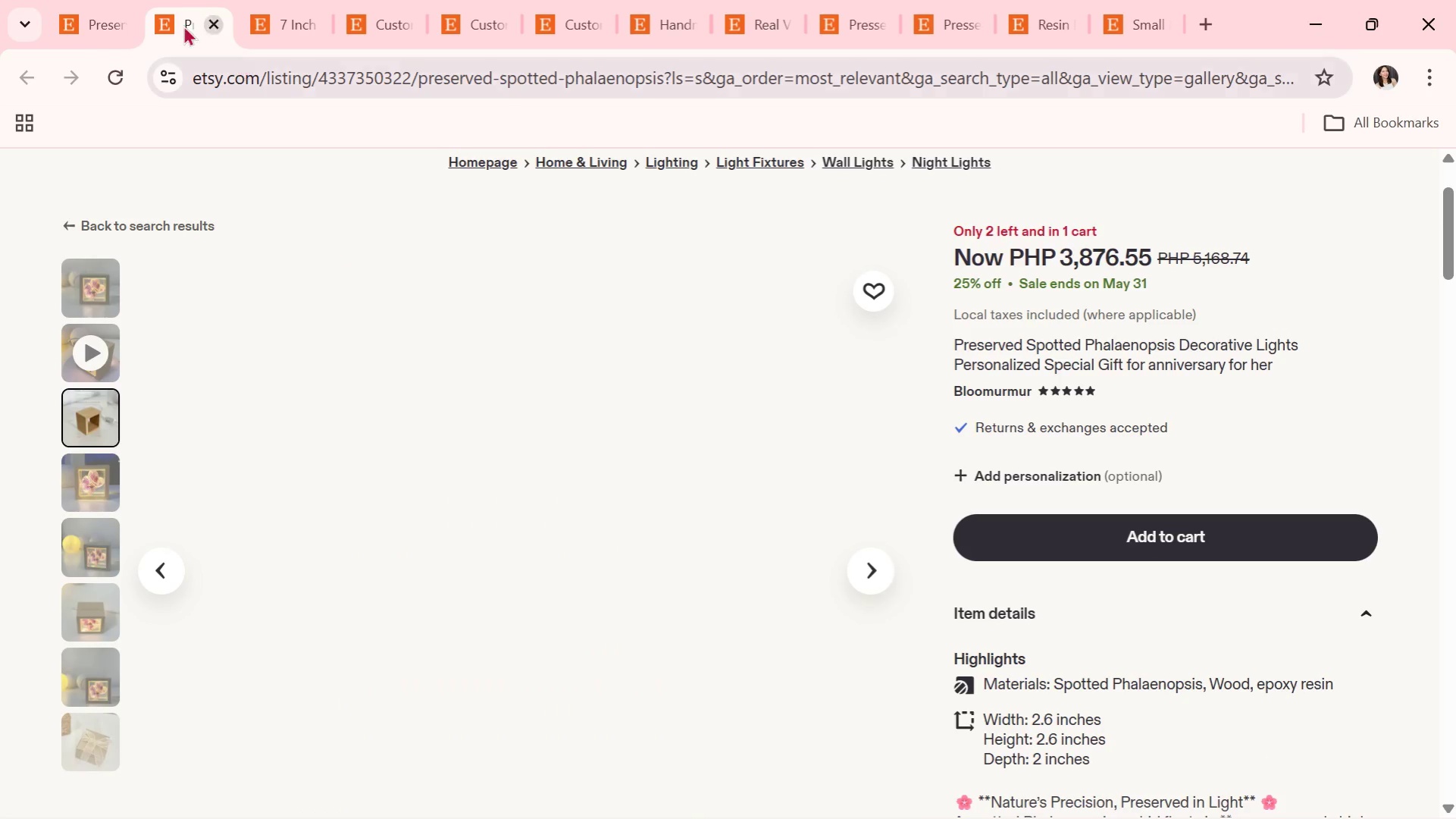 
left_click([89, 0])
 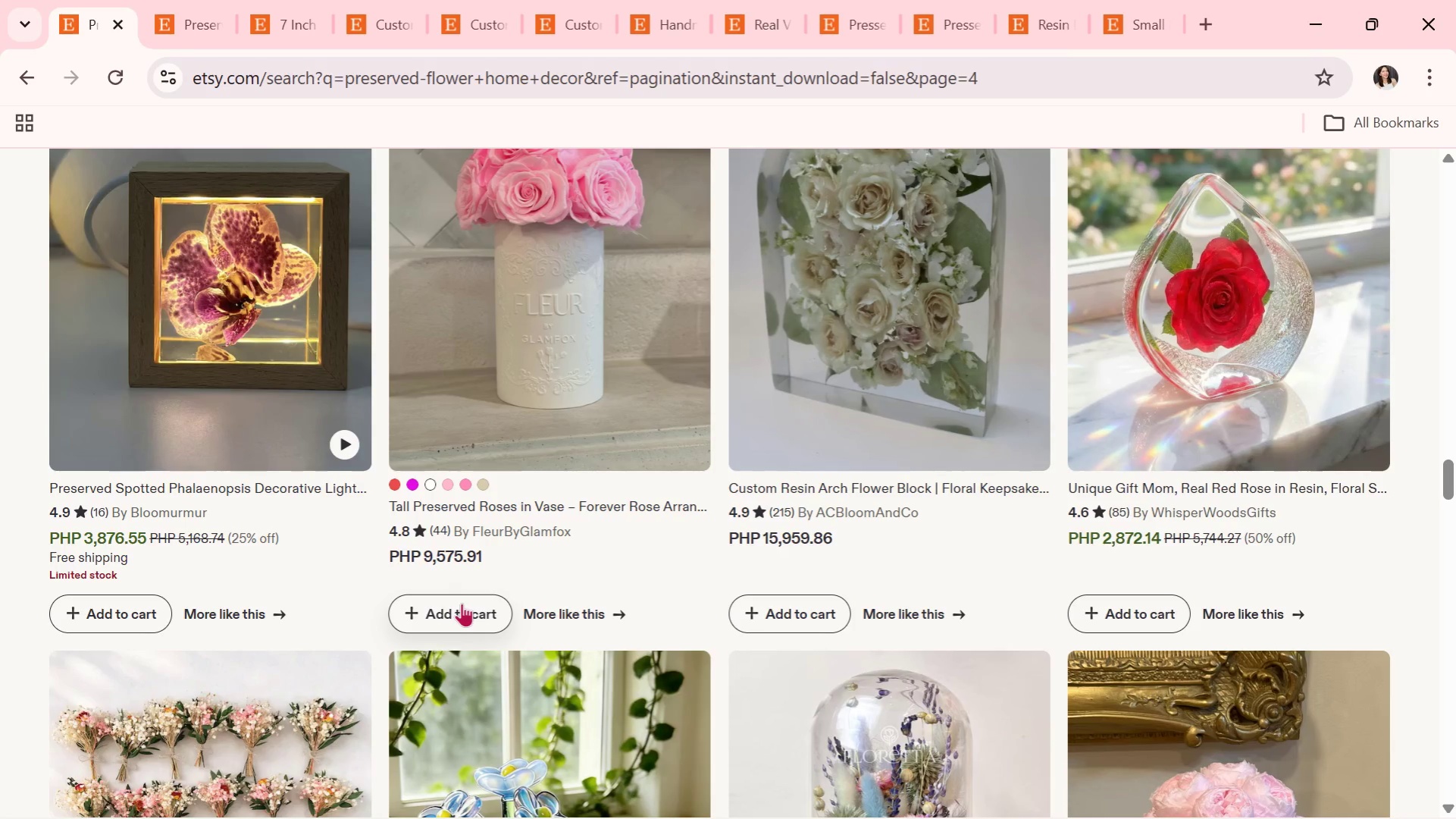 
scroll: coordinate [528, 694], scroll_direction: down, amount: 9.0
 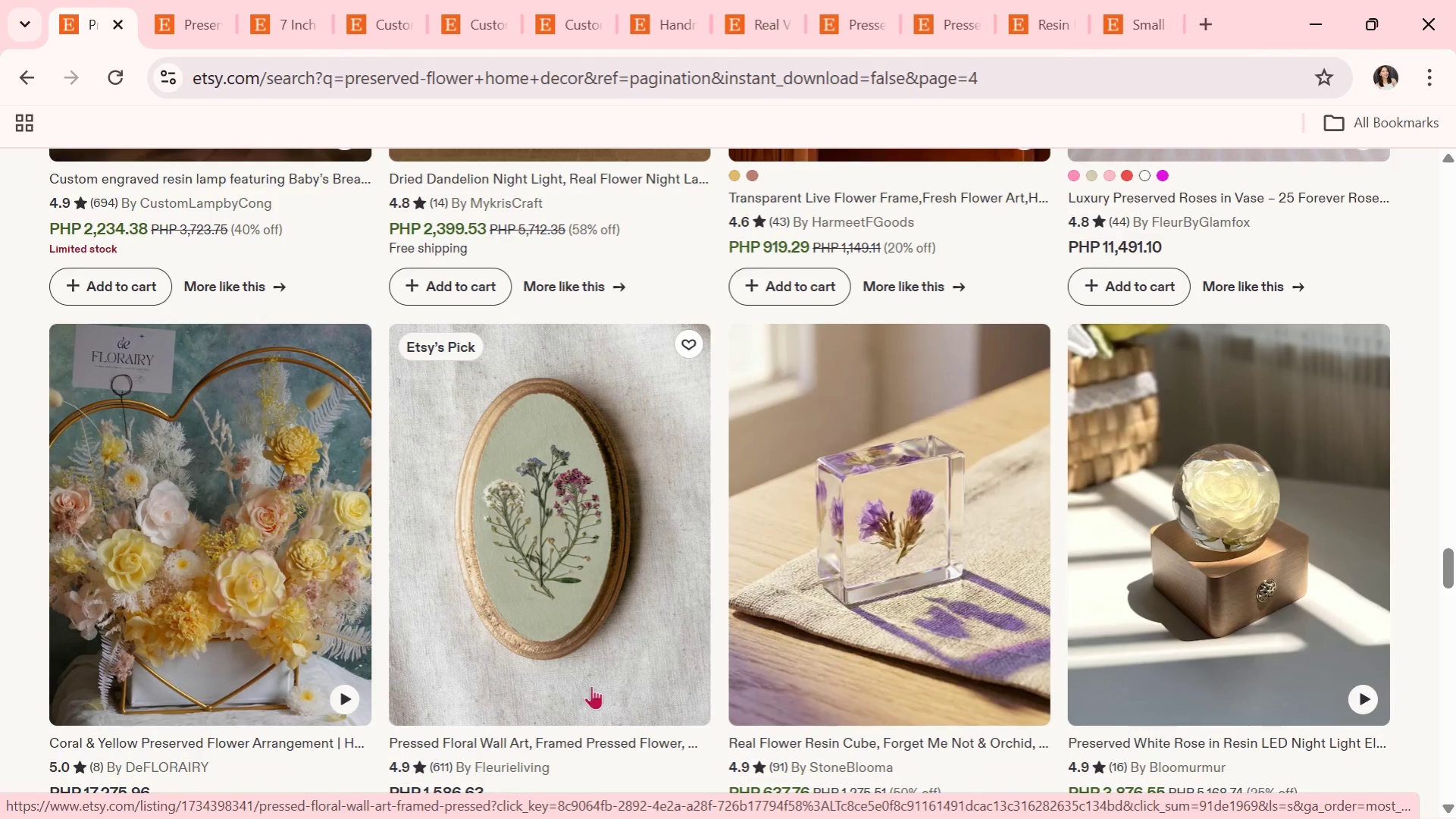 
left_click([890, 588])
 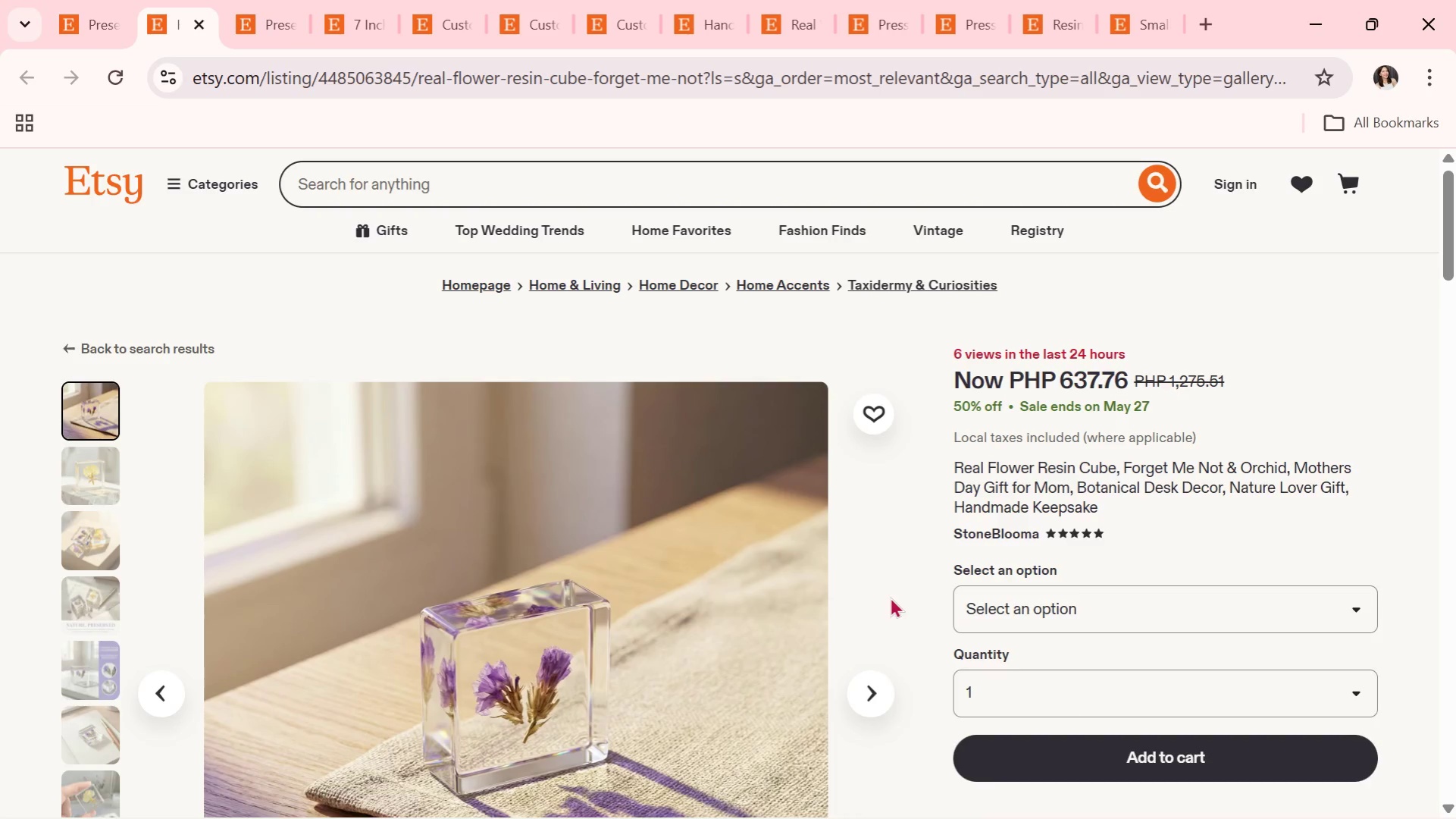 
wait(5.53)
 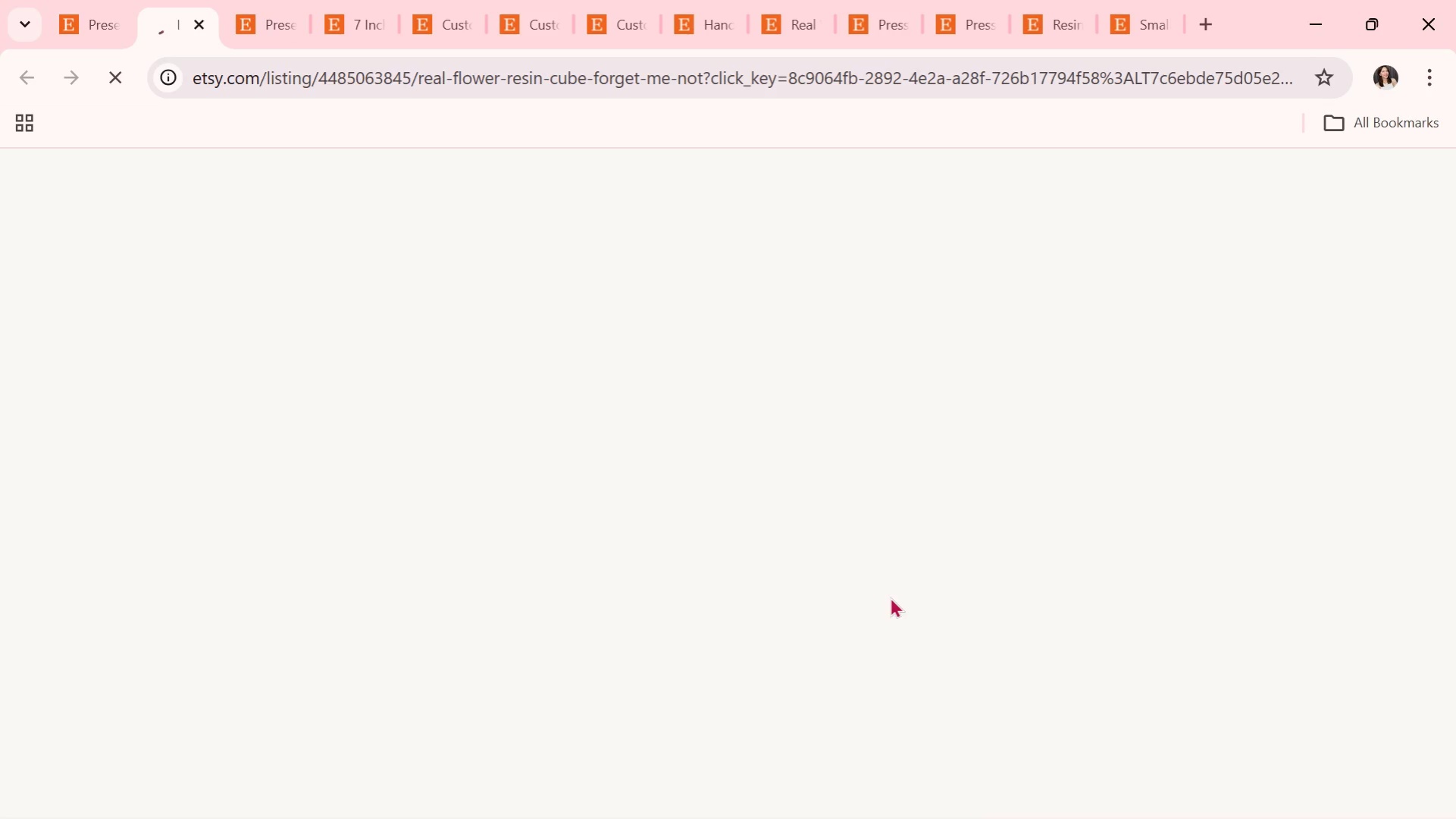 
scroll: coordinate [877, 529], scroll_direction: down, amount: 1.0
 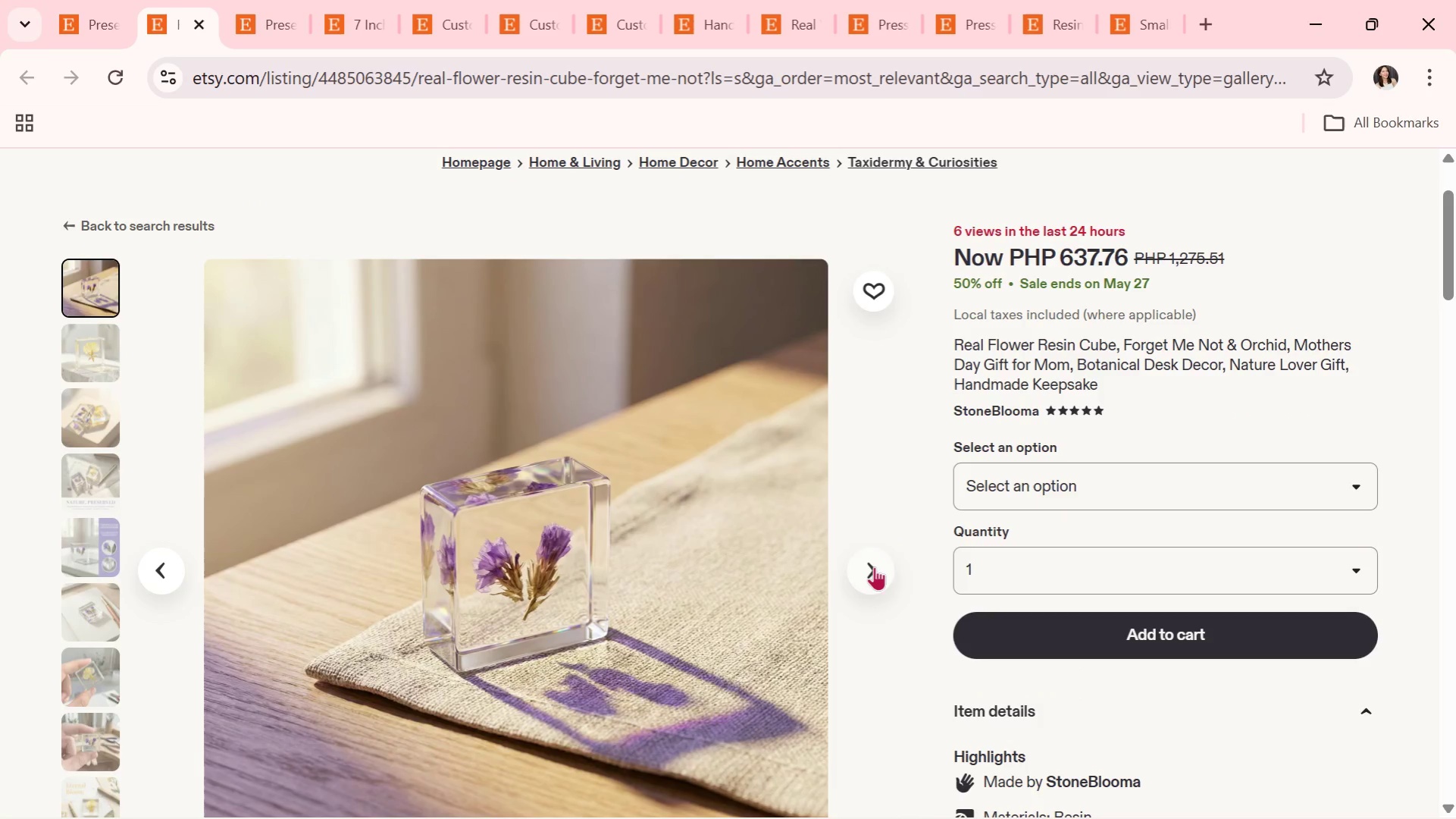 
left_click([868, 575])
 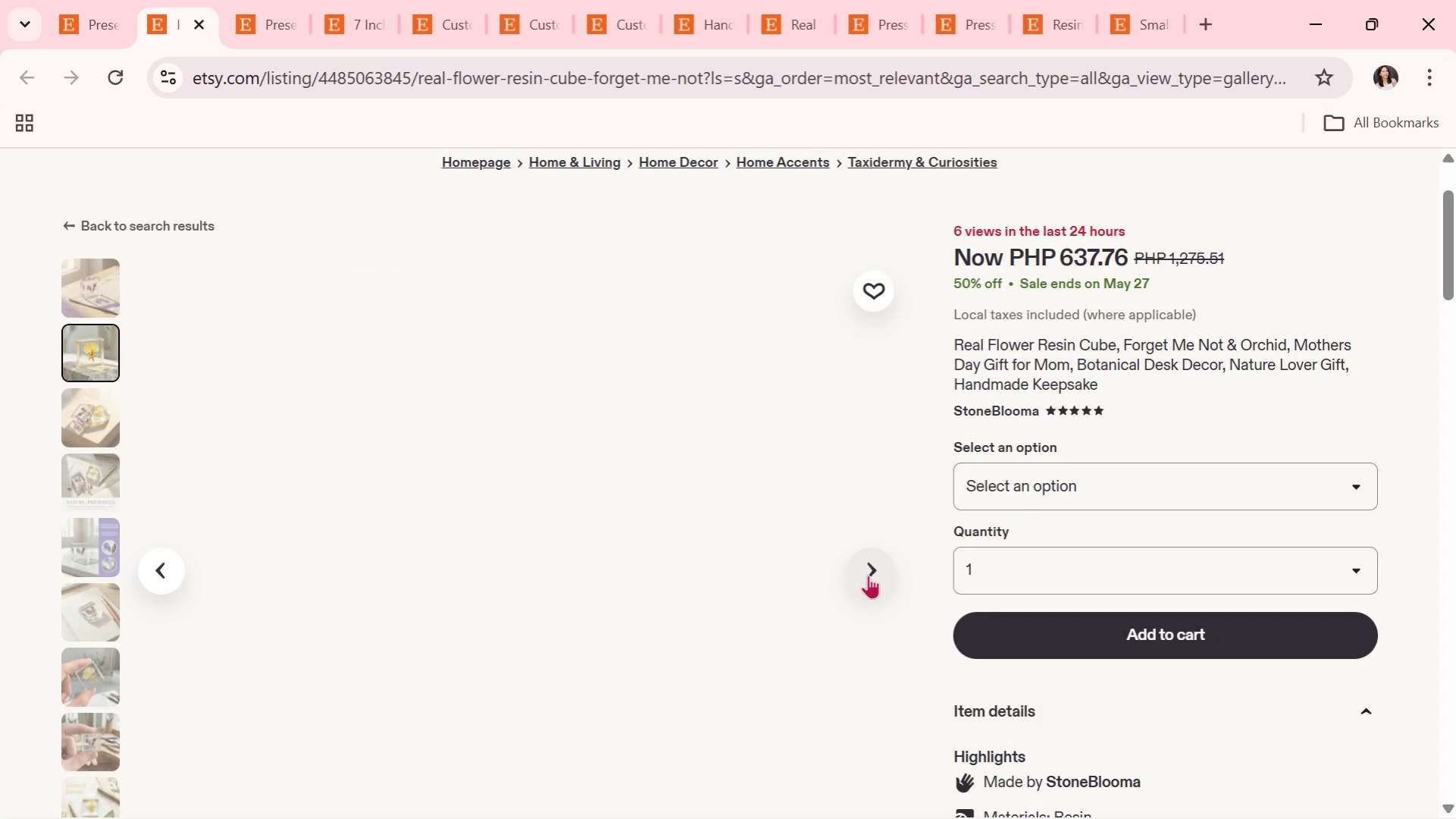 
scroll: coordinate [872, 548], scroll_direction: down, amount: 1.0
 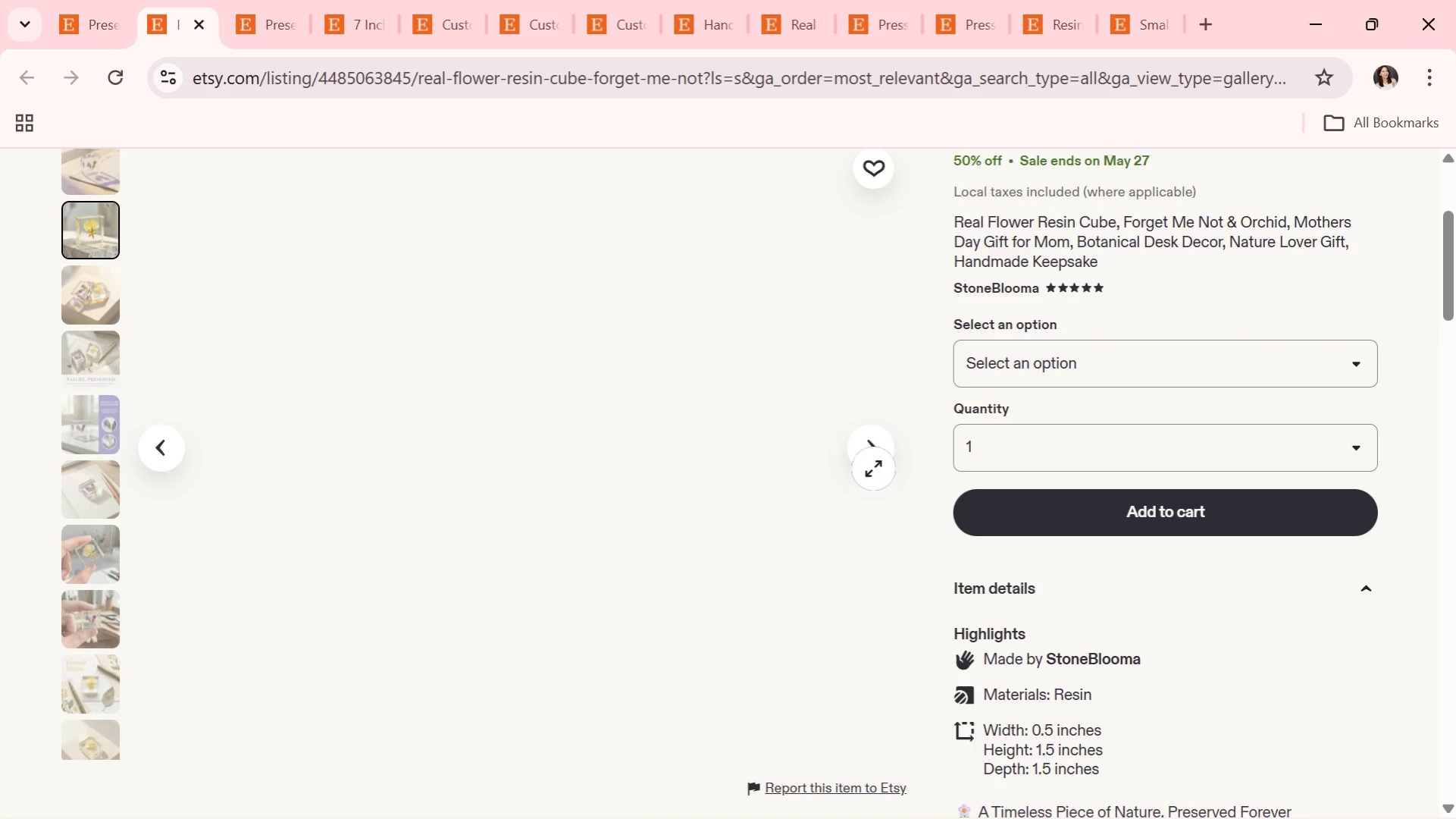 
left_click([870, 444])
 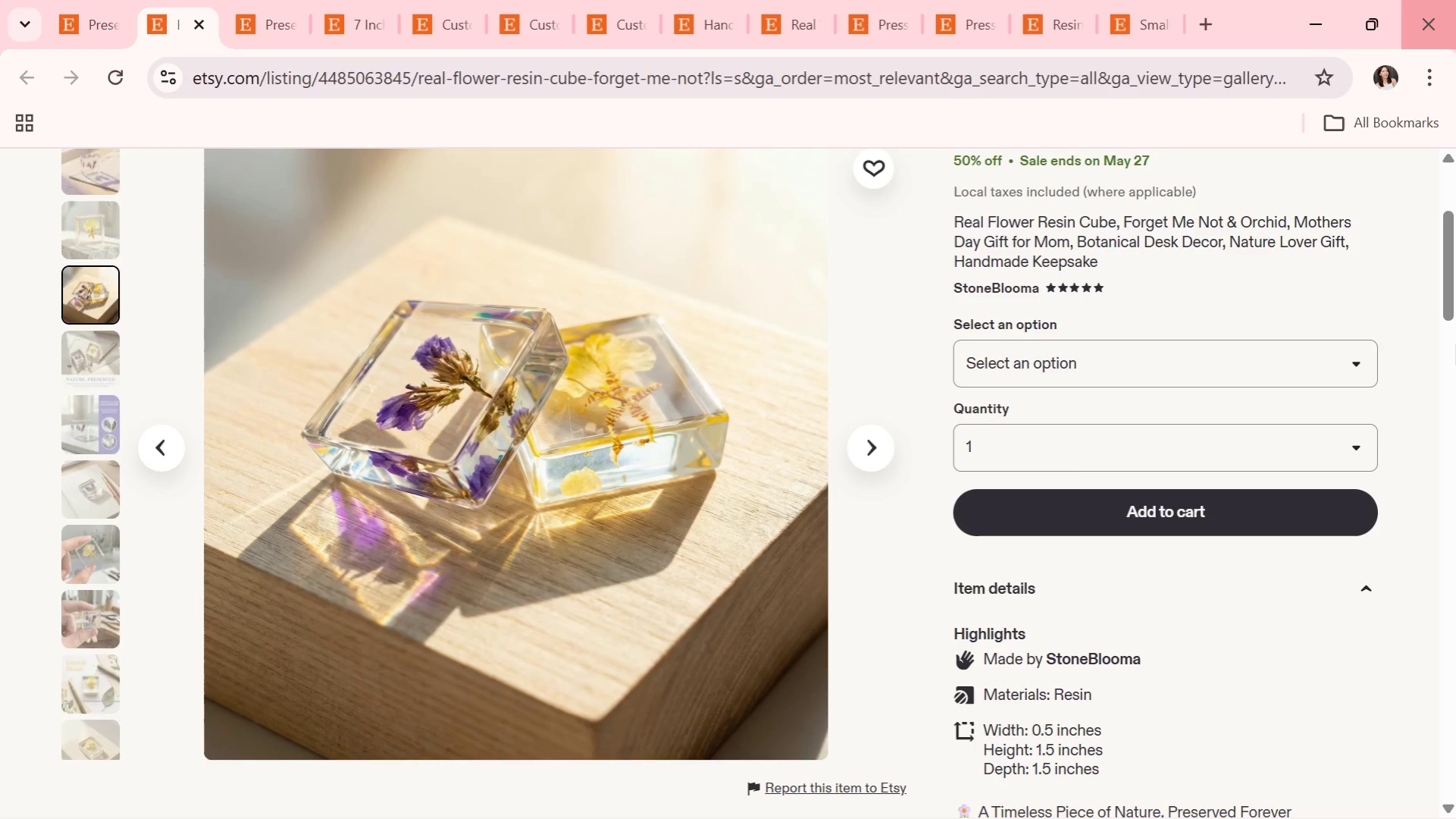 
wait(16.48)
 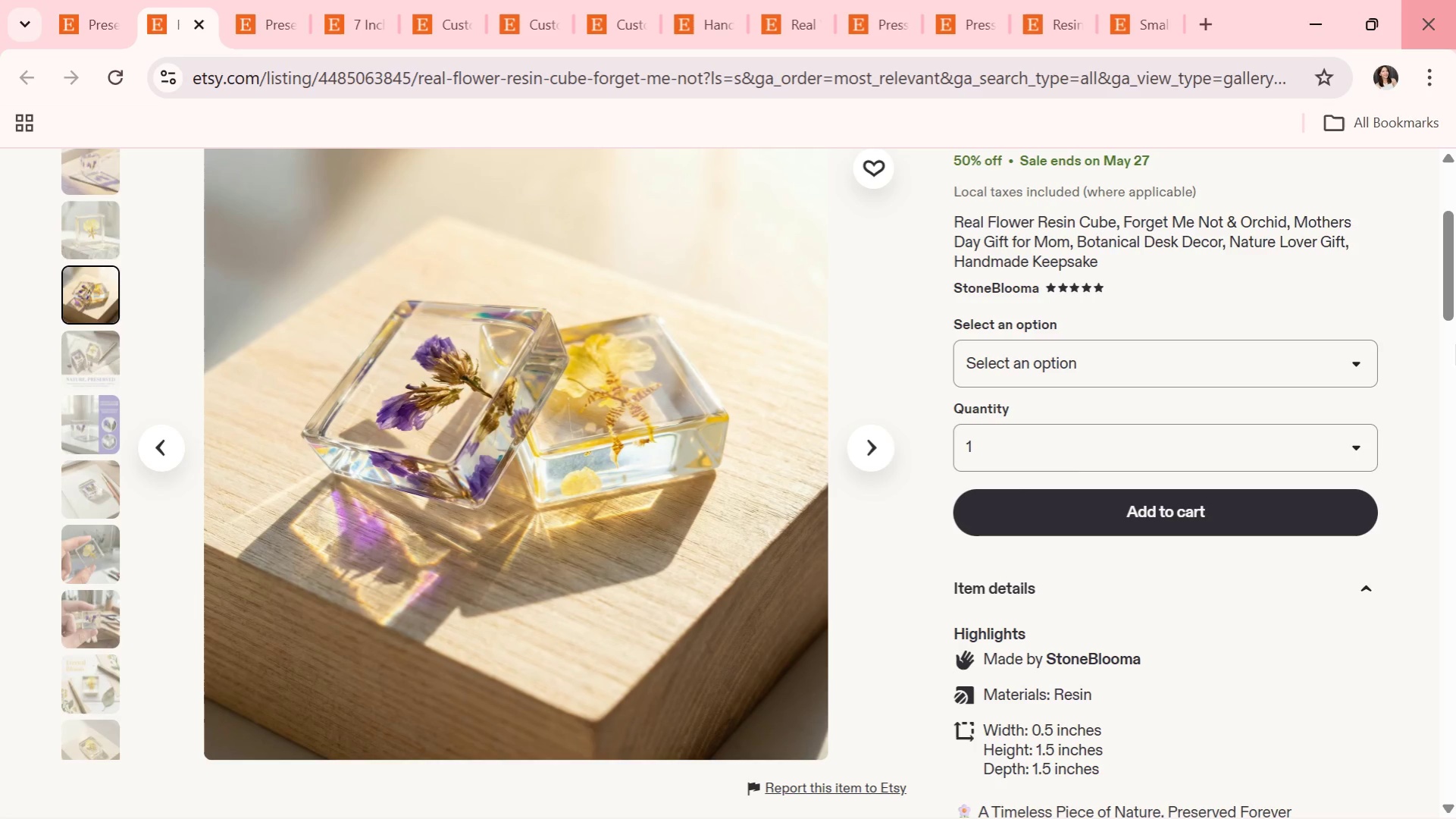 
left_click([105, 12])
 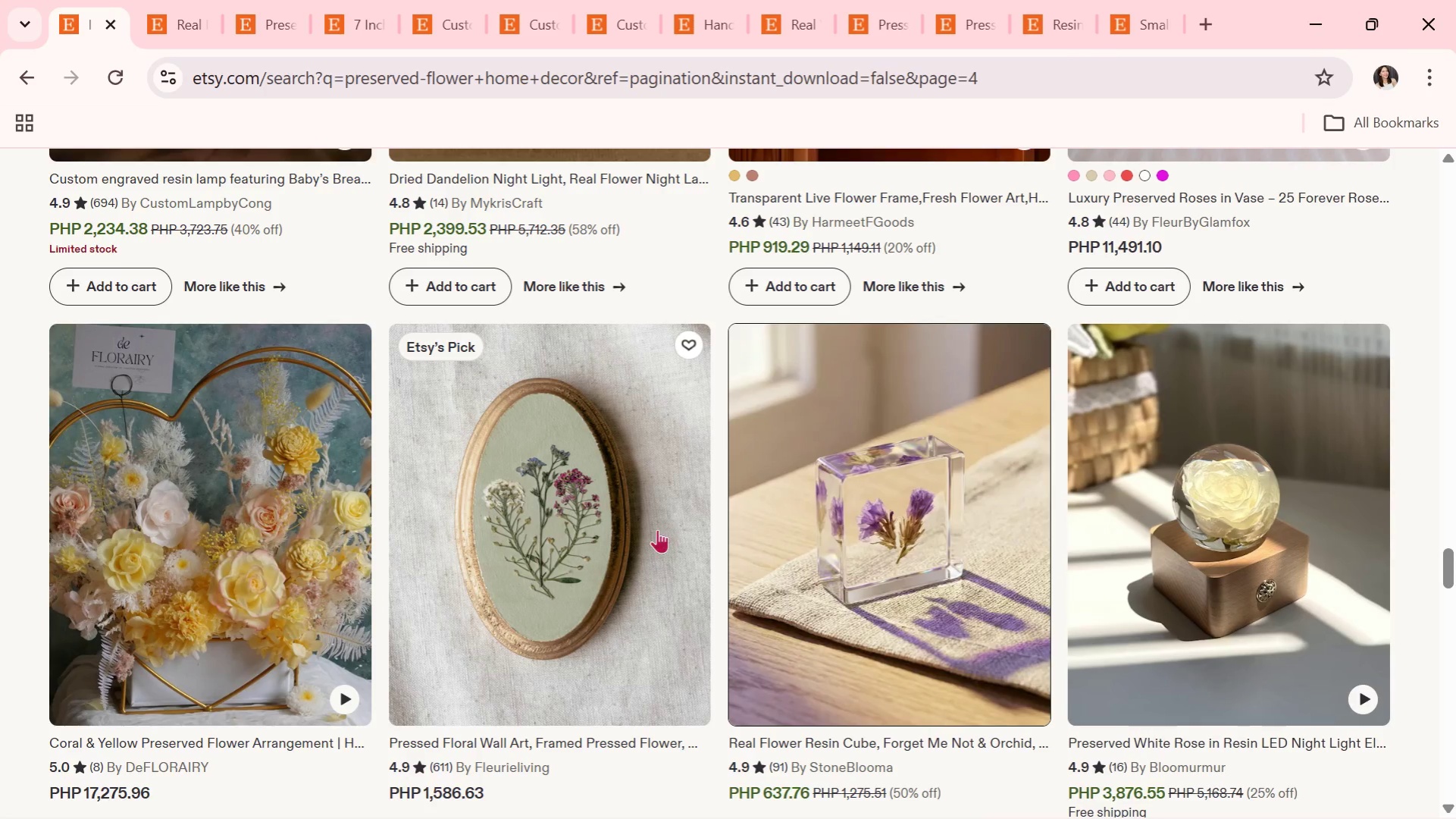 
scroll: coordinate [653, 548], scroll_direction: down, amount: 3.0
 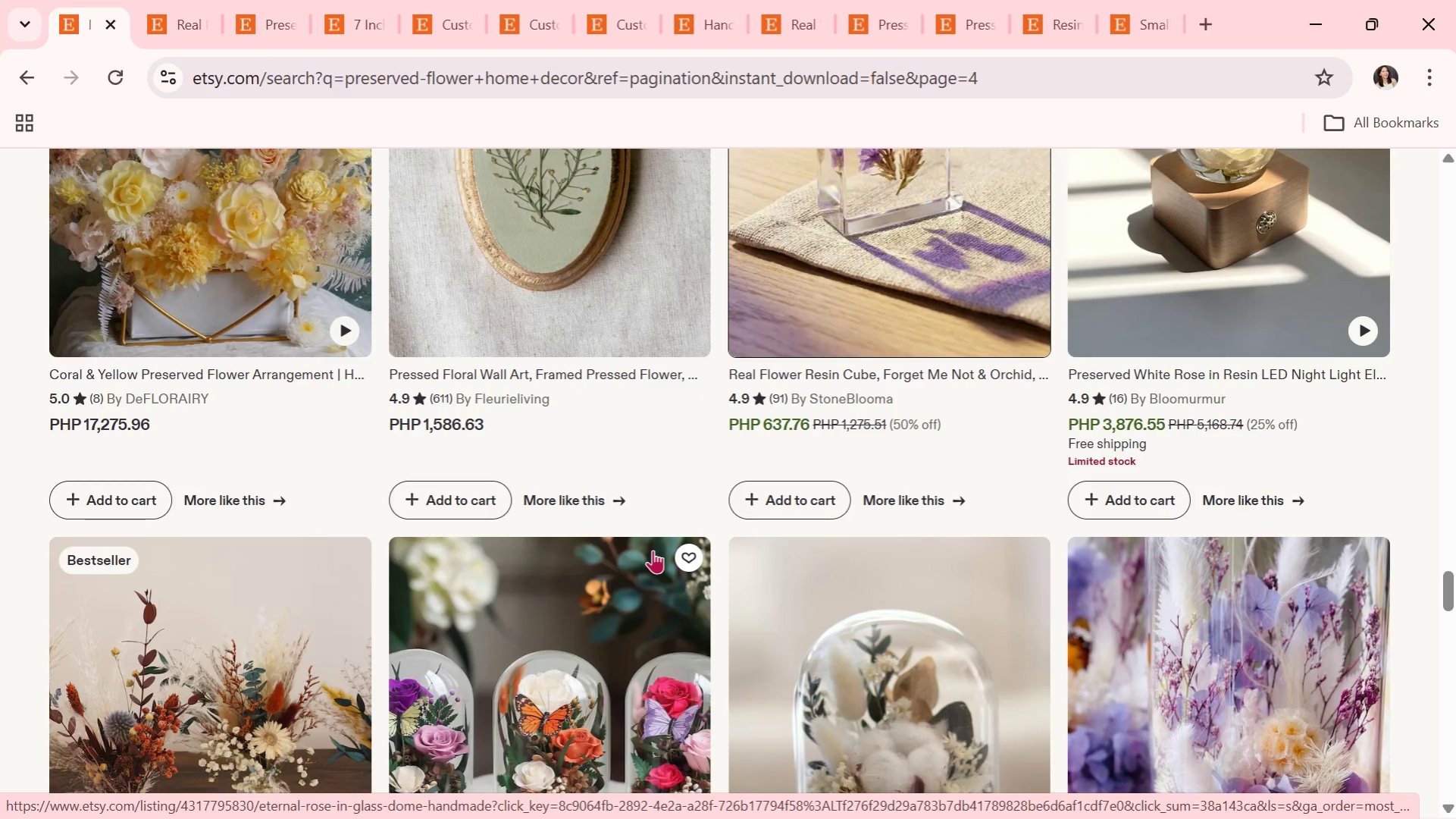 
wait(15.1)
 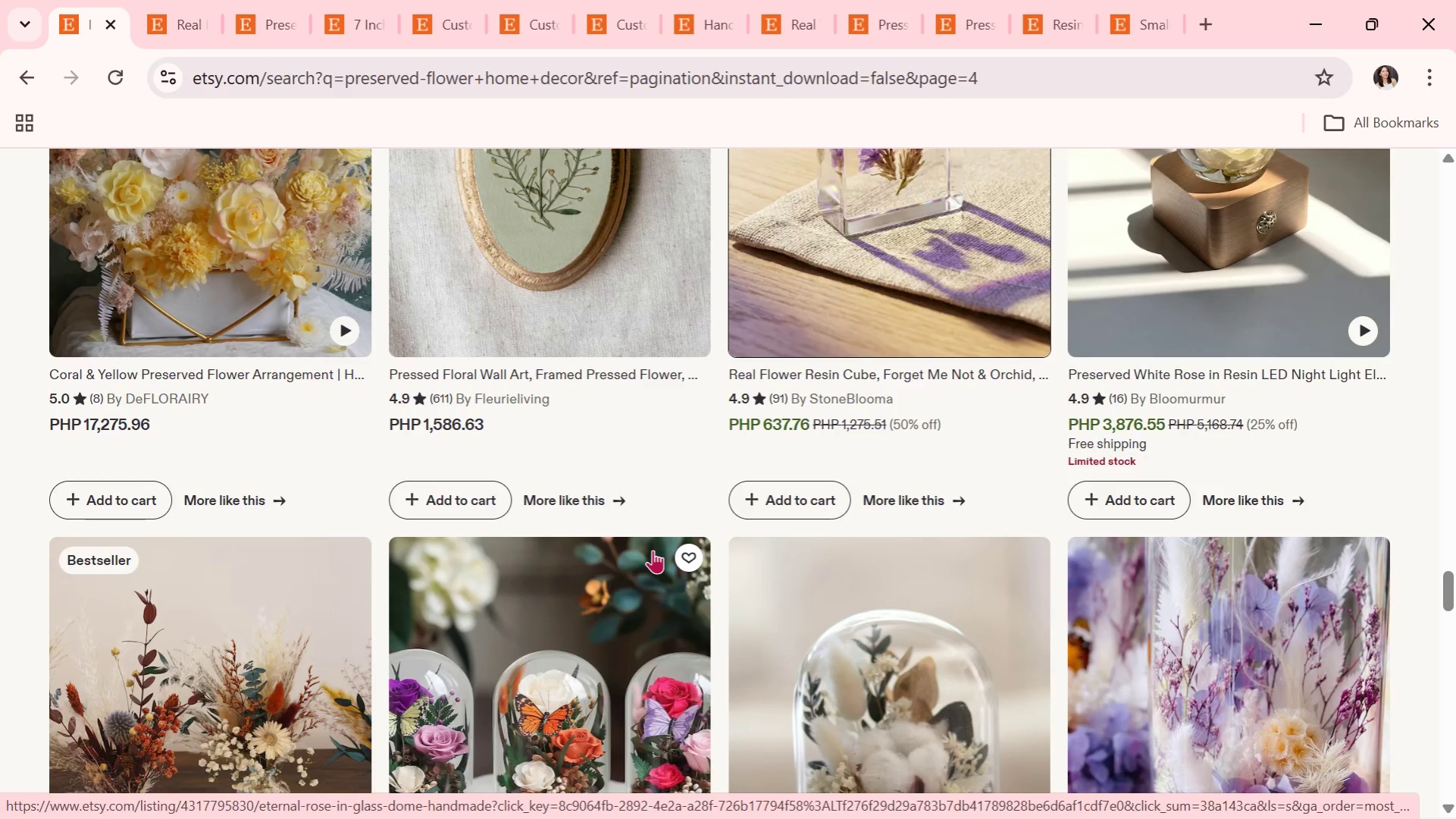 
scroll: coordinate [461, 403], scroll_direction: down, amount: 2.0
 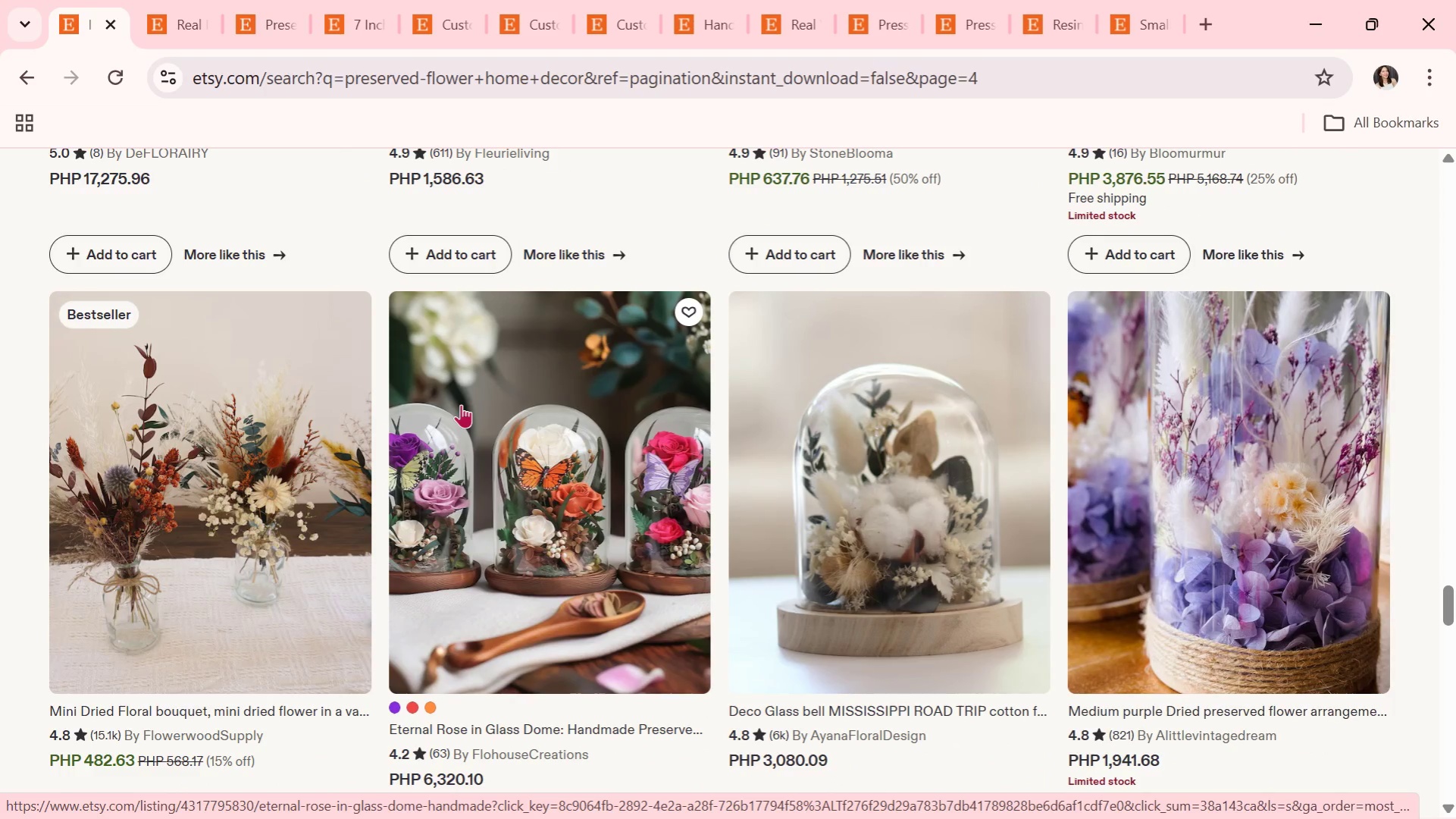 
wait(20.6)
 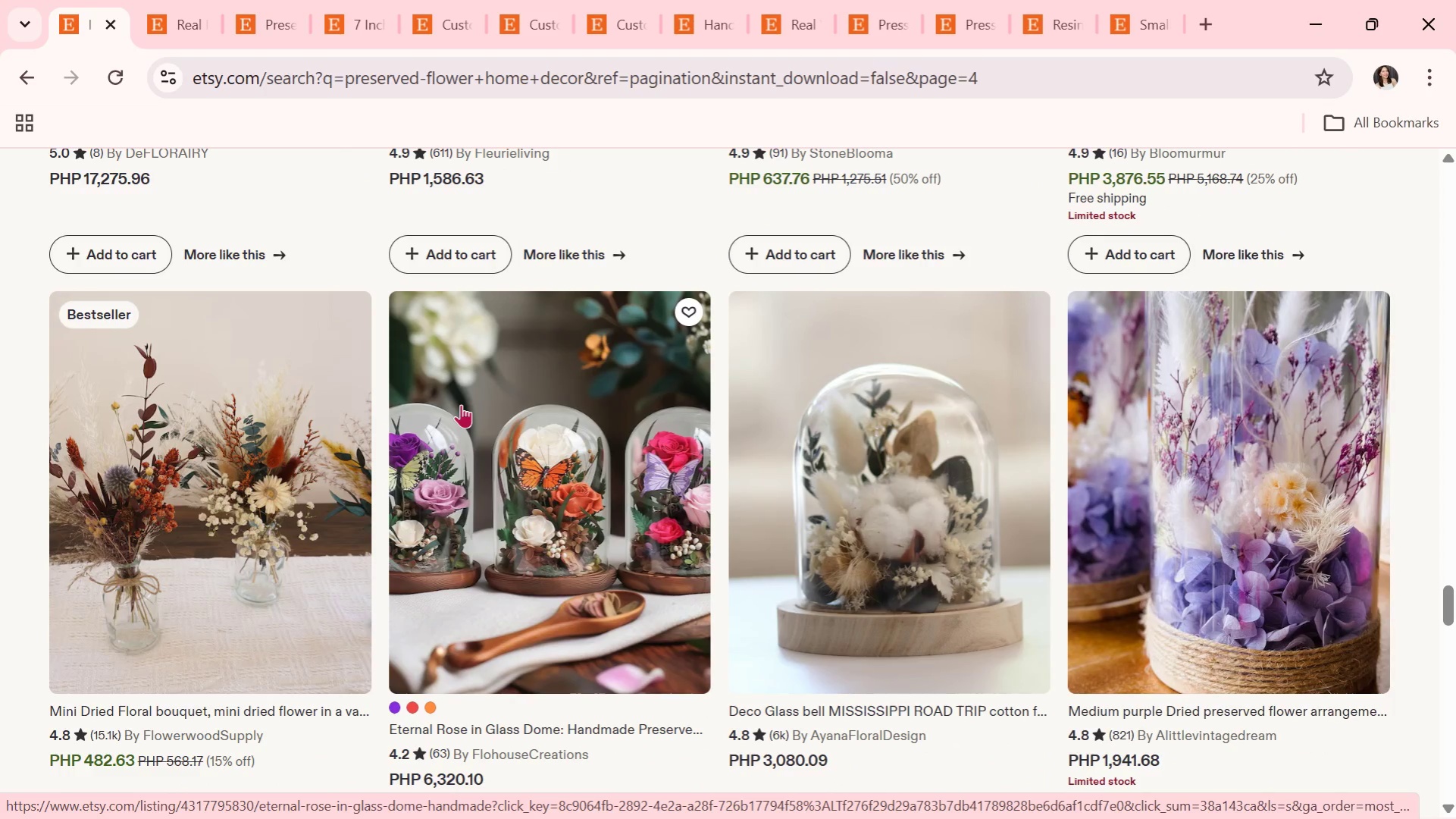 
scroll: coordinate [484, 513], scroll_direction: down, amount: 4.0
 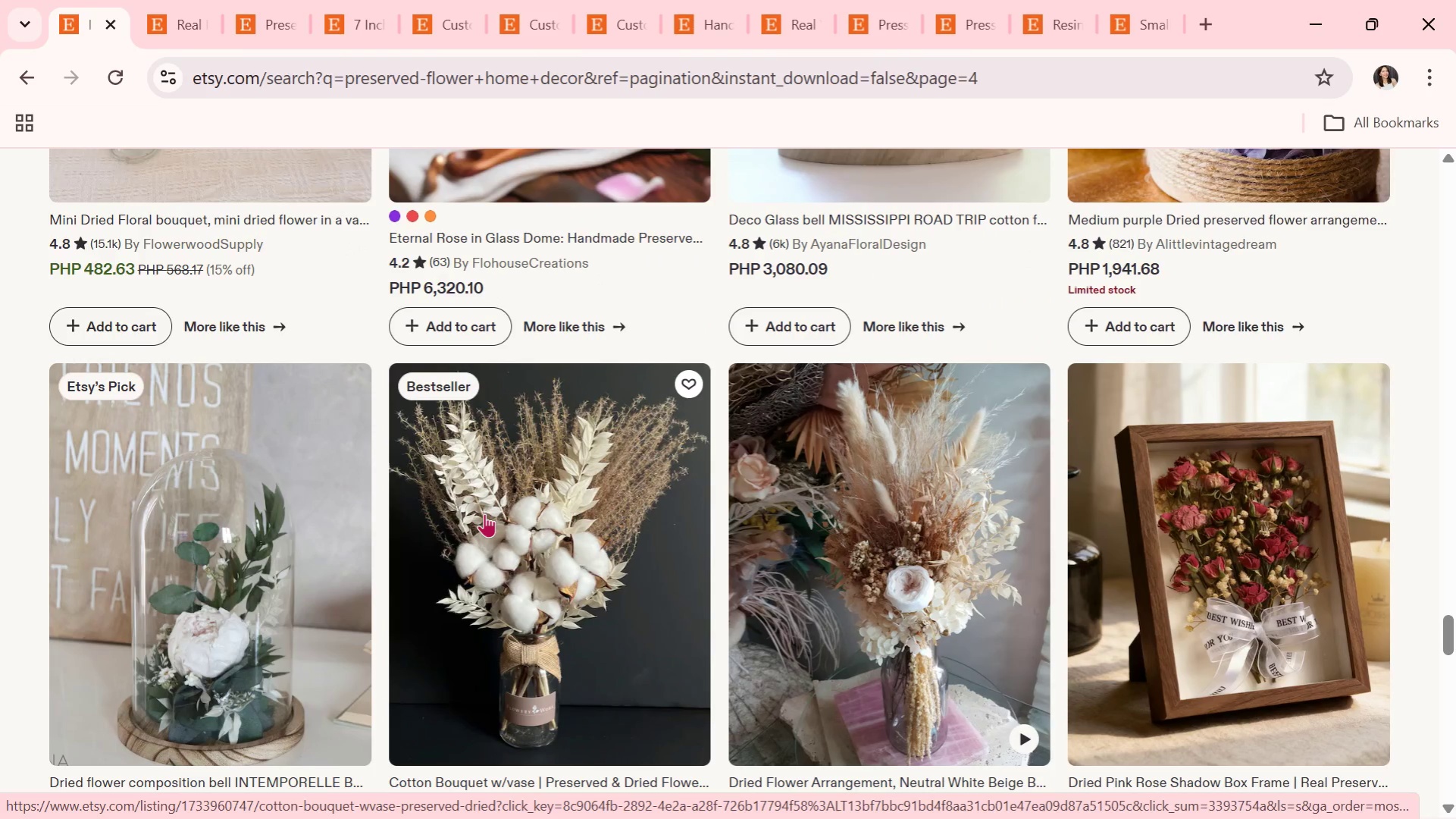 
wait(8.75)
 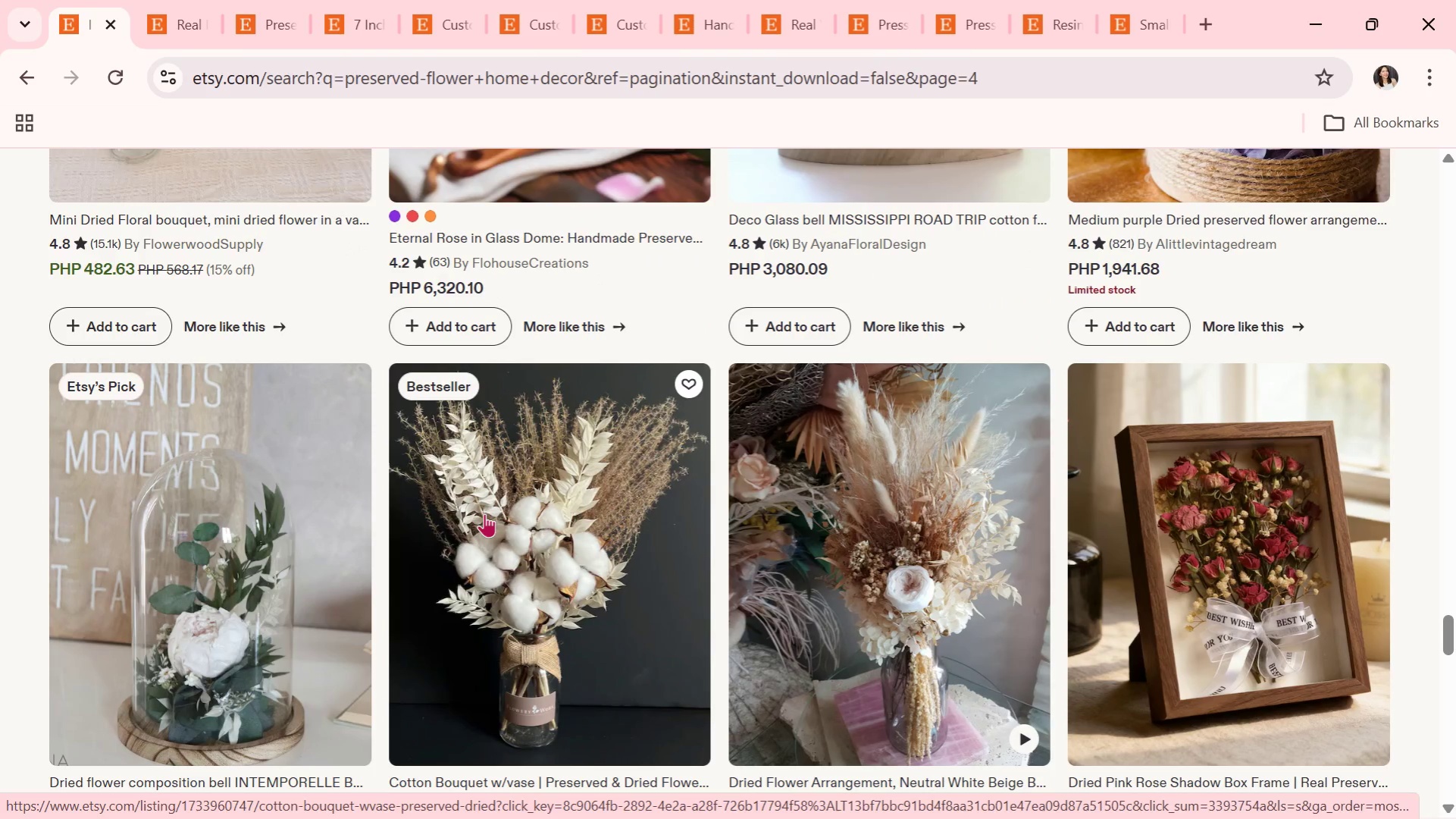 
scroll: coordinate [622, 603], scroll_direction: down, amount: 12.0
 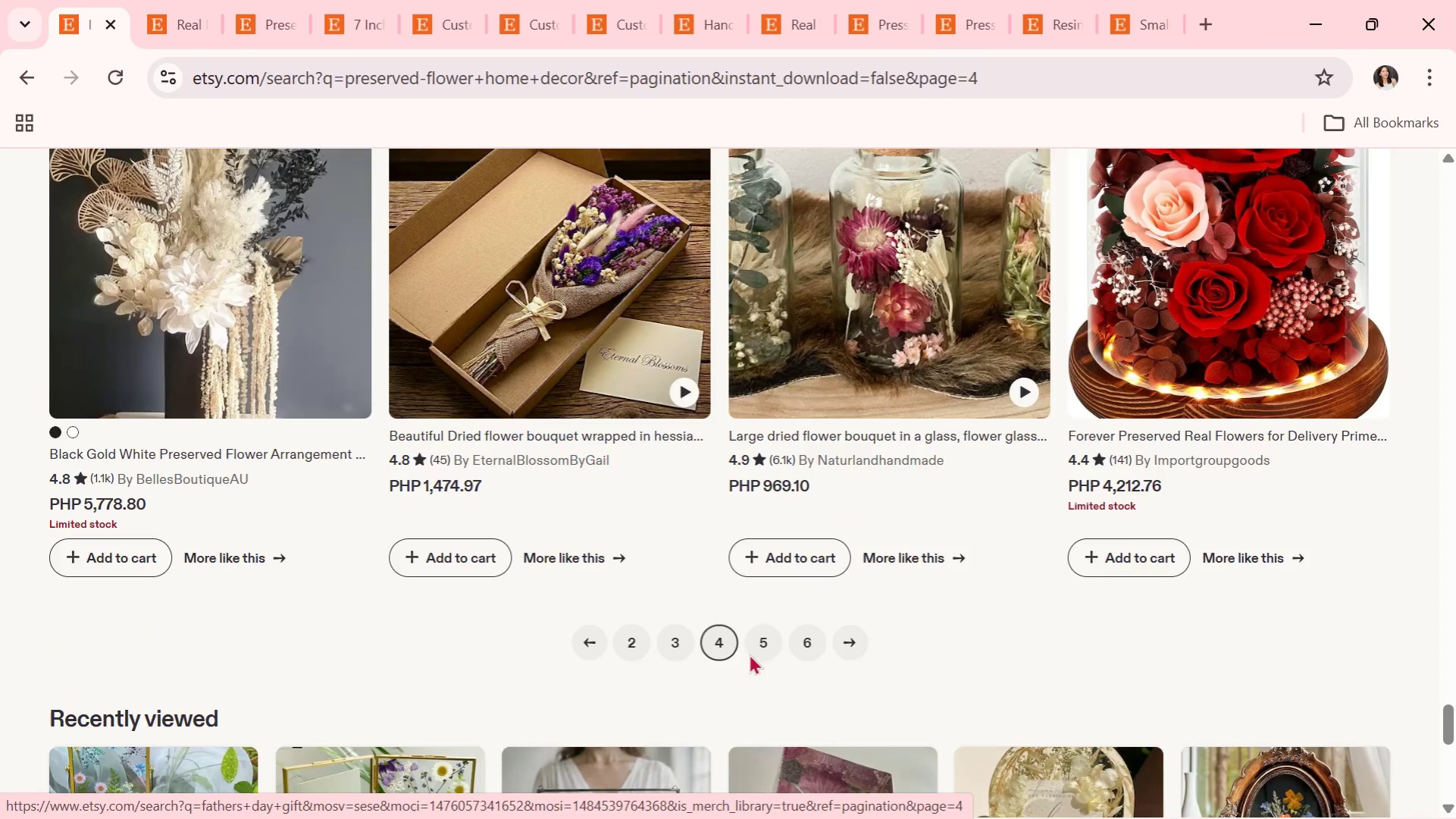 
left_click([757, 638])
 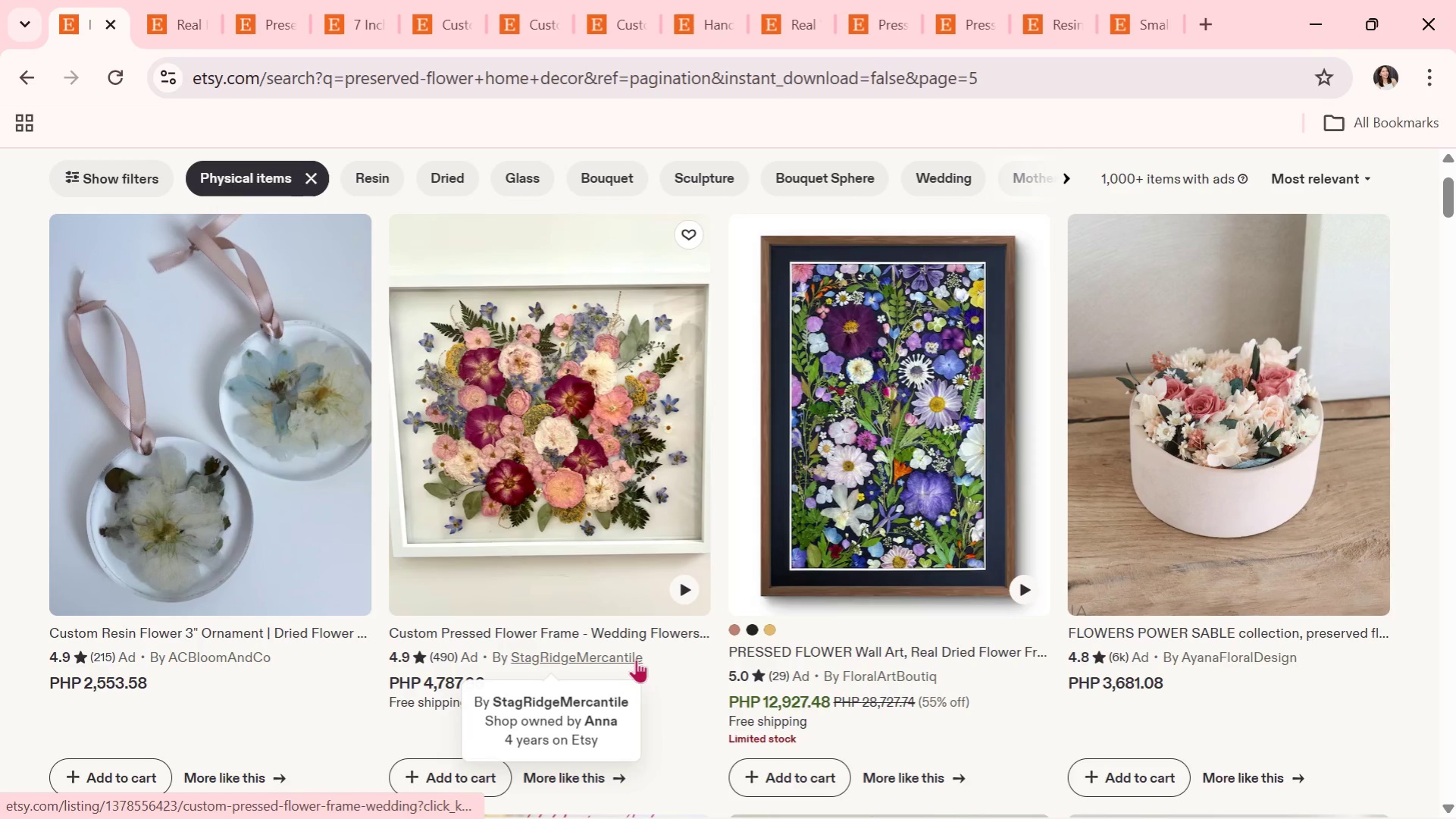 
scroll: coordinate [571, 695], scroll_direction: down, amount: 22.0
 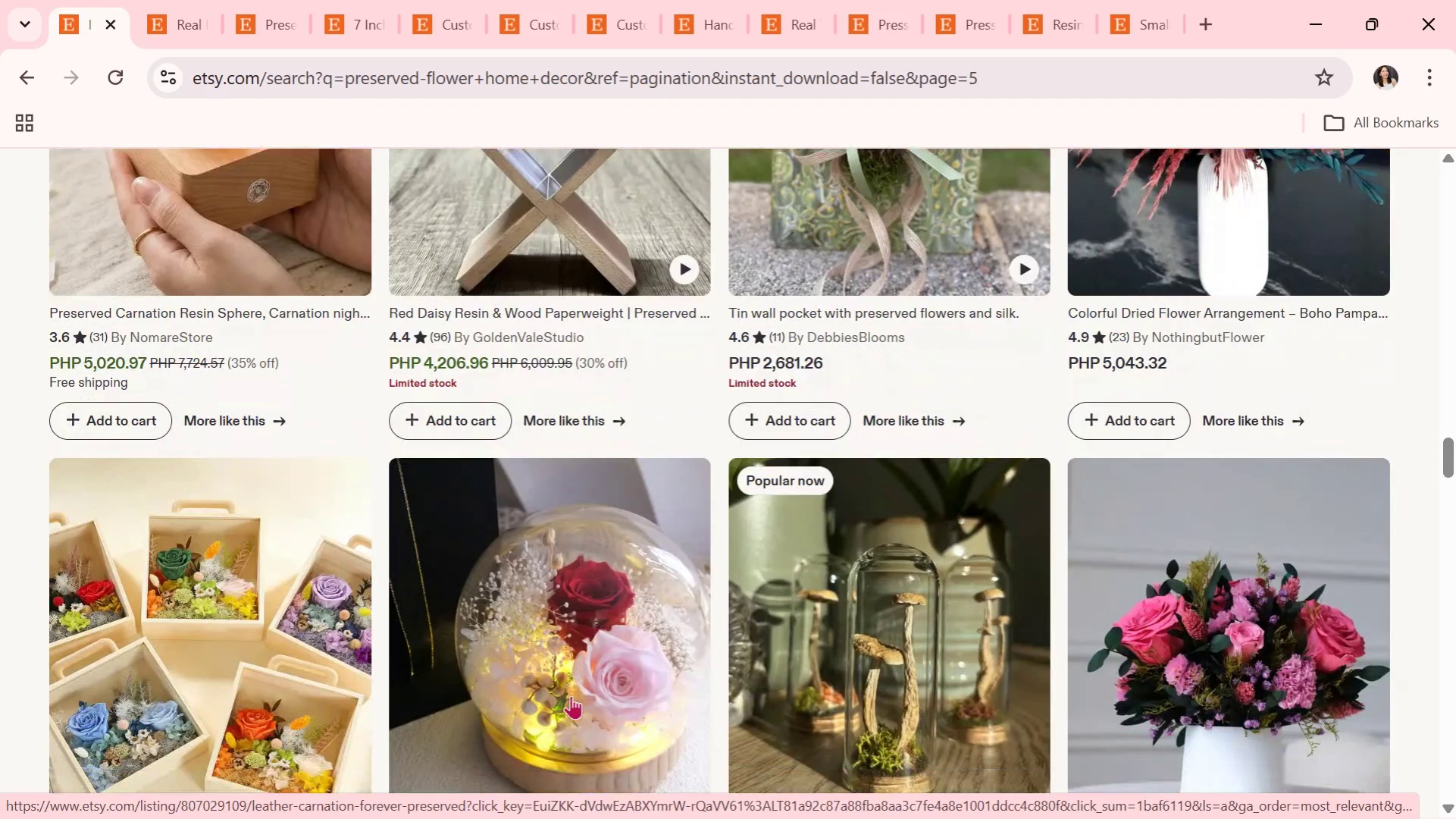 
scroll: coordinate [506, 517], scroll_direction: down, amount: 10.0
 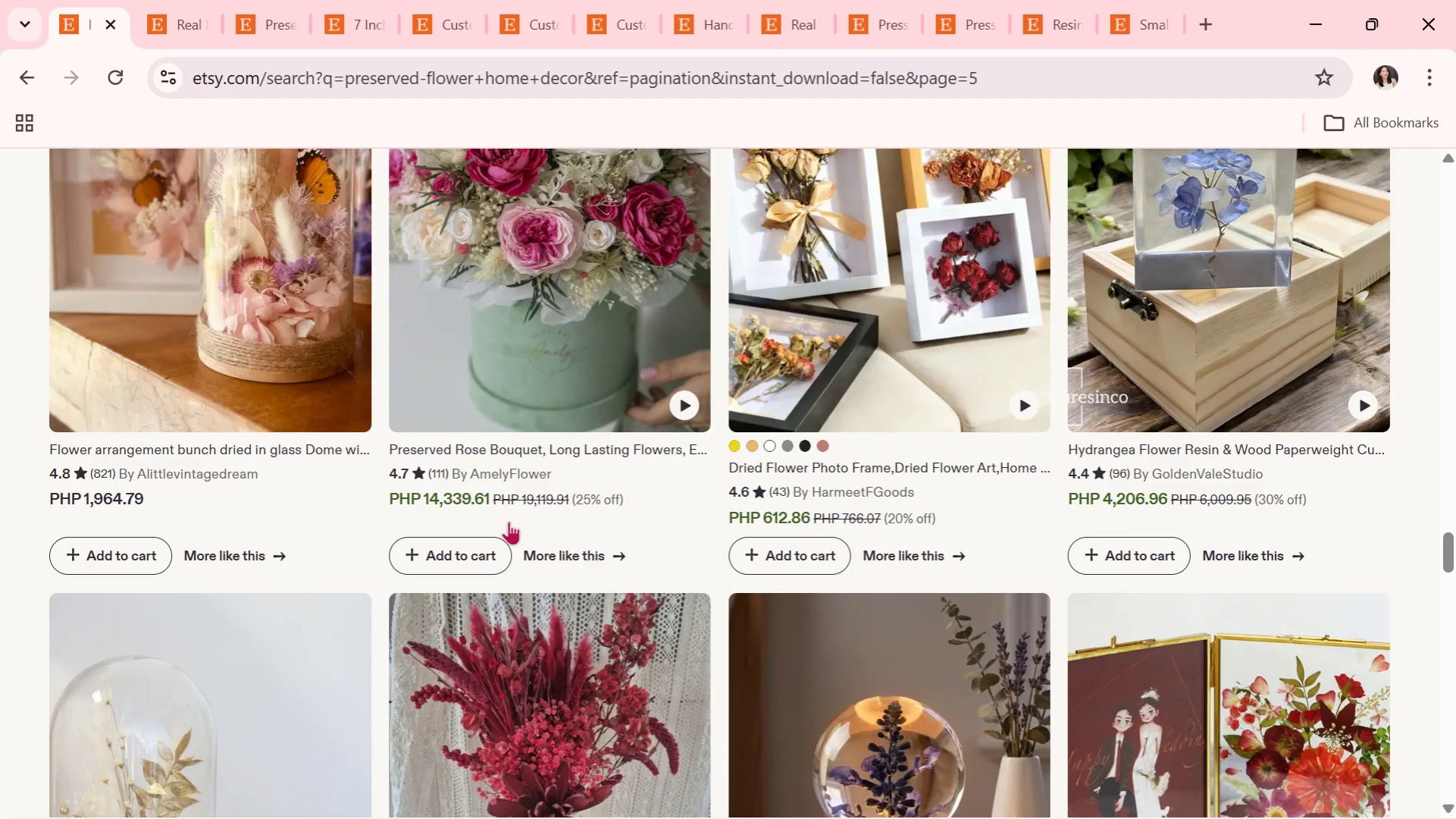 
scroll: coordinate [473, 570], scroll_direction: down, amount: 11.0
 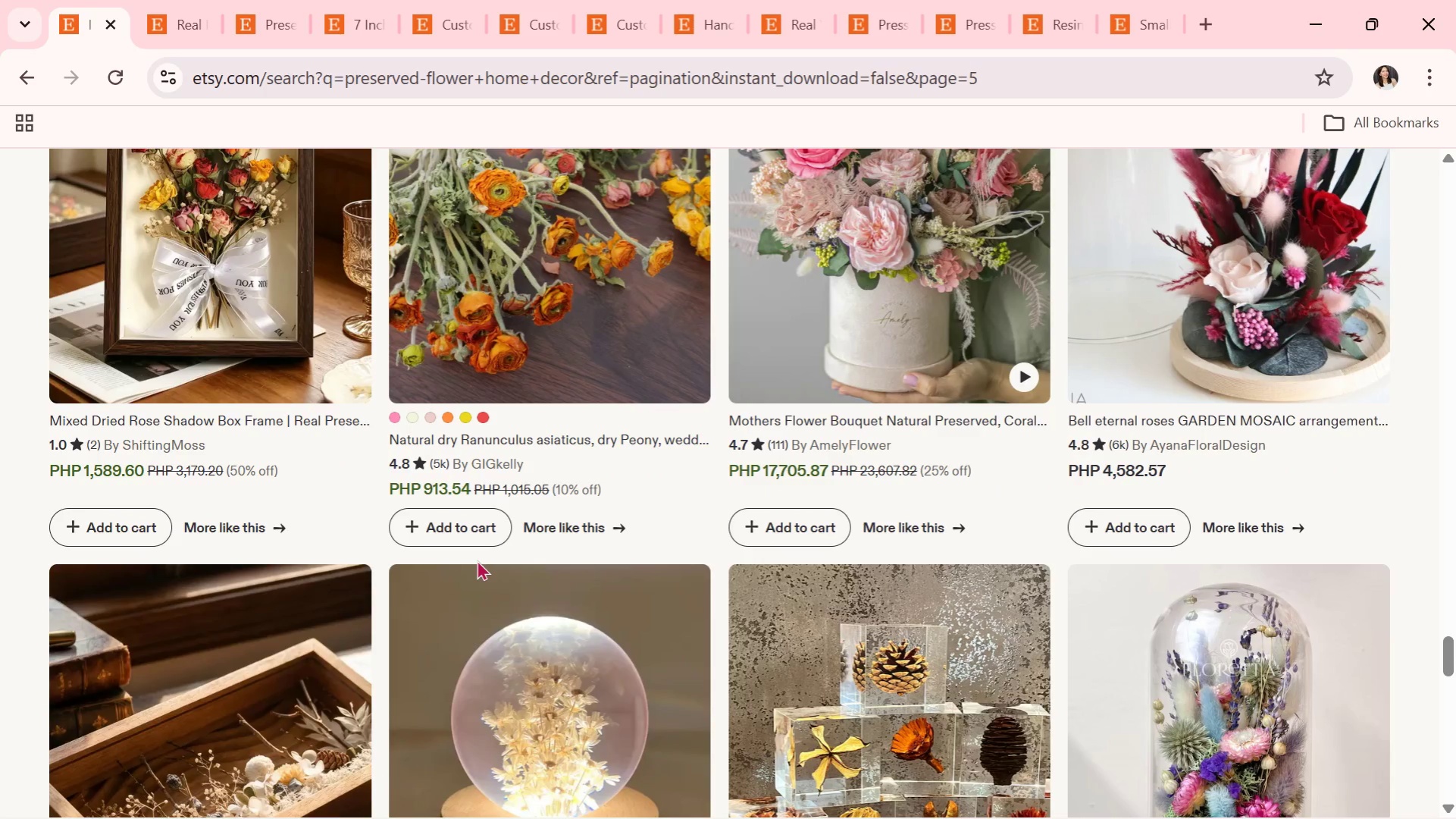 
scroll: coordinate [479, 557], scroll_direction: down, amount: 1.0
 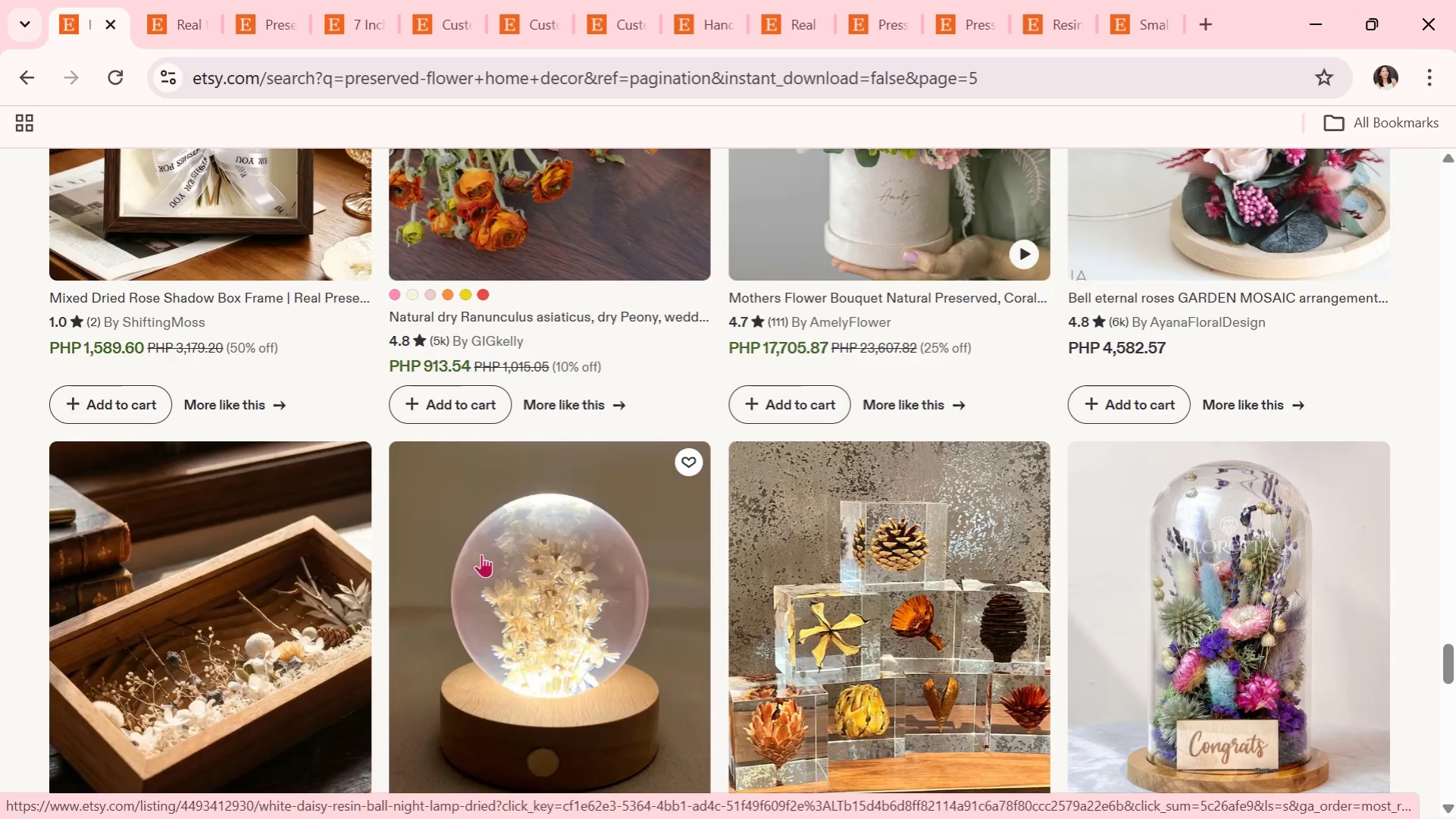 
wait(5.47)
 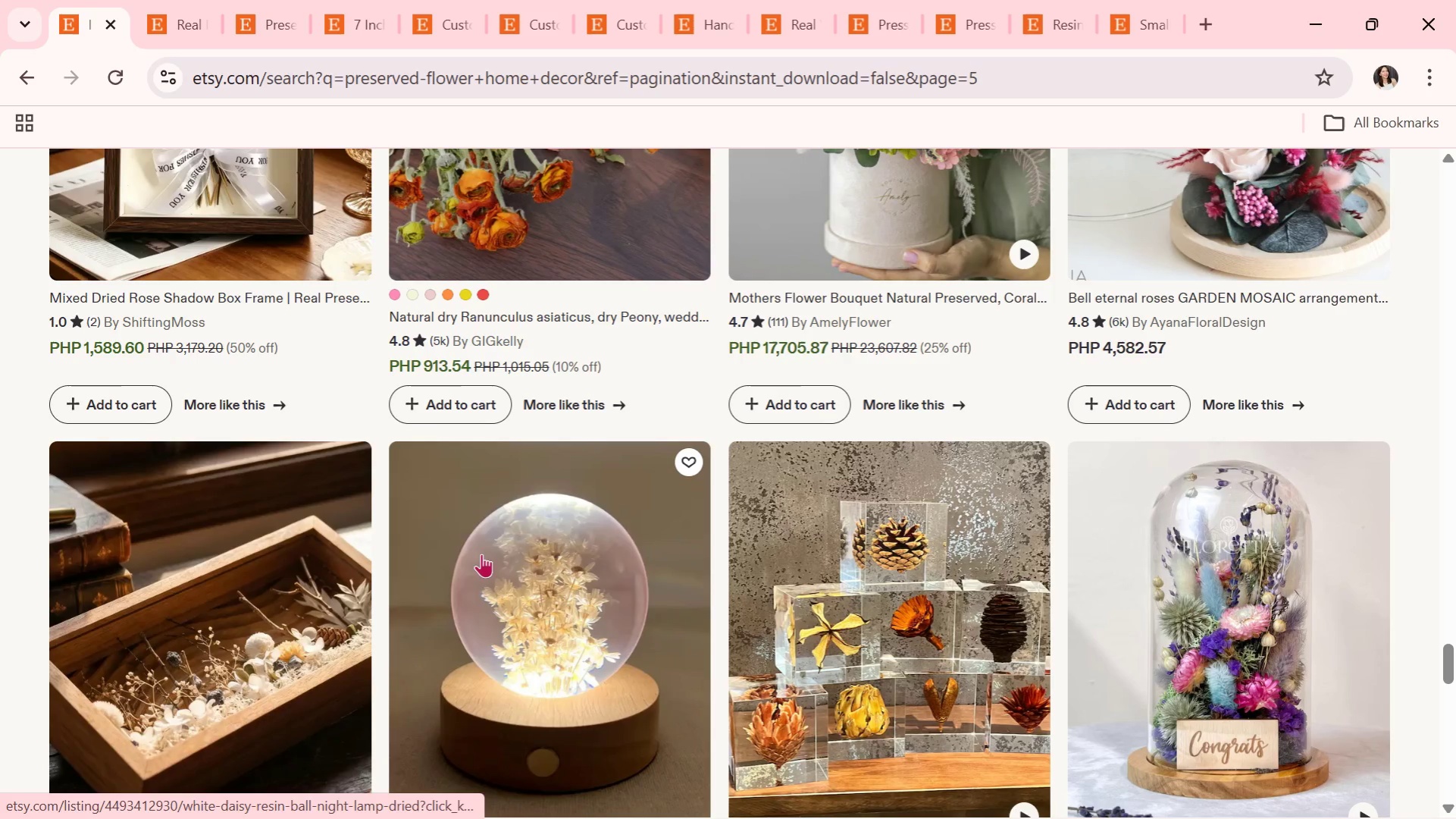 
scroll: coordinate [474, 568], scroll_direction: down, amount: 6.0
 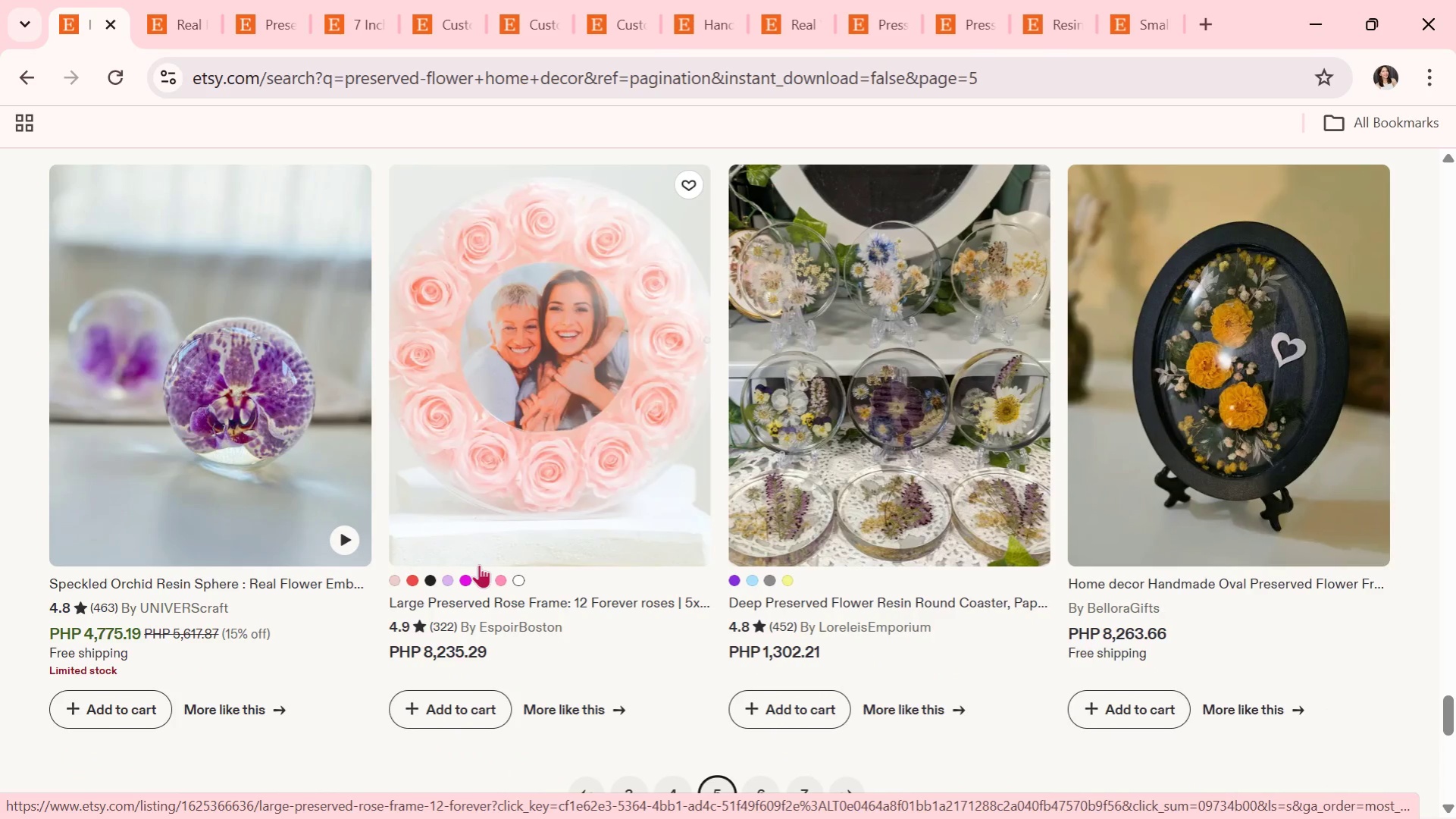 
scroll: coordinate [481, 561], scroll_direction: down, amount: 1.0
 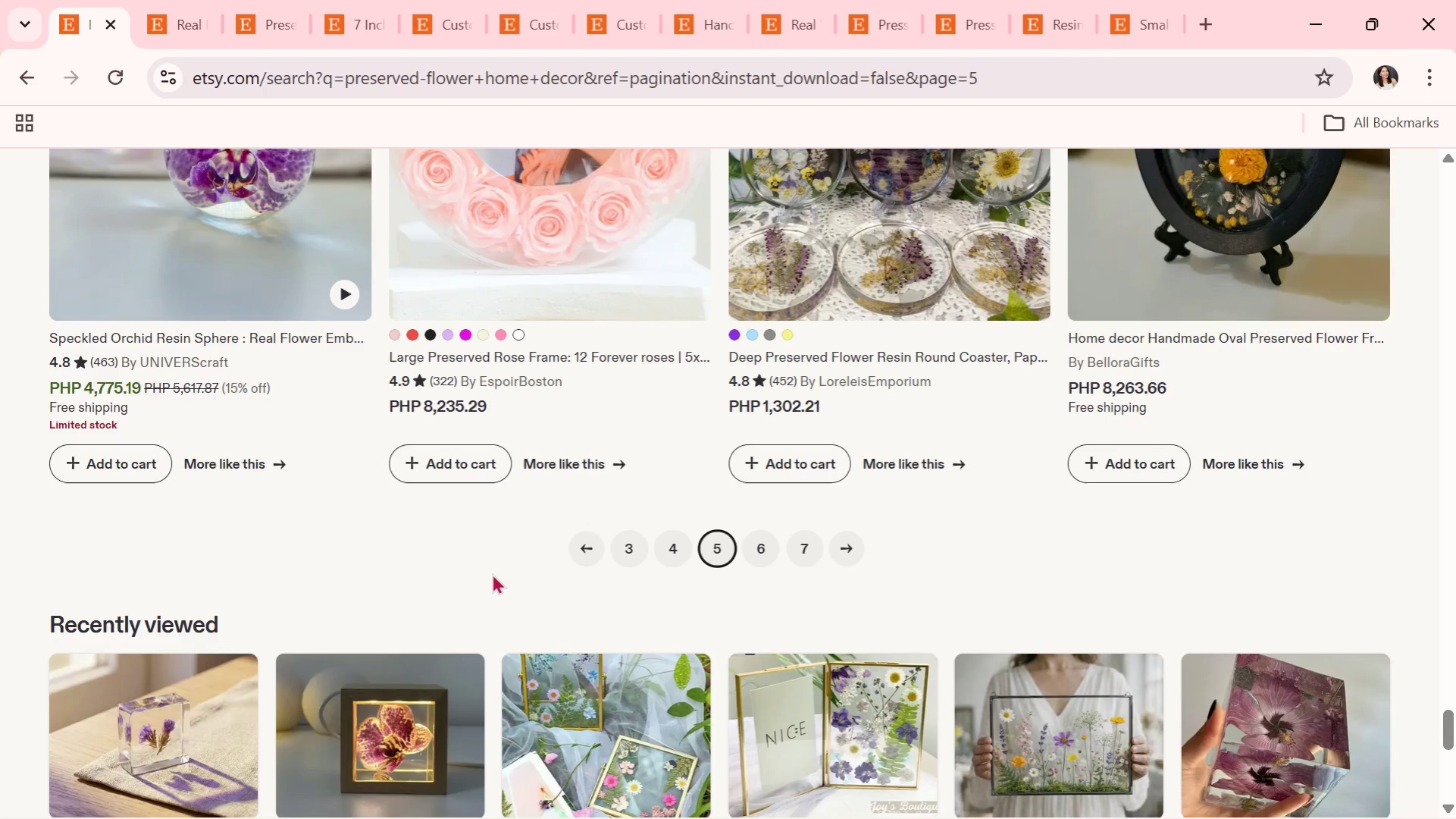 
wait(24.11)
 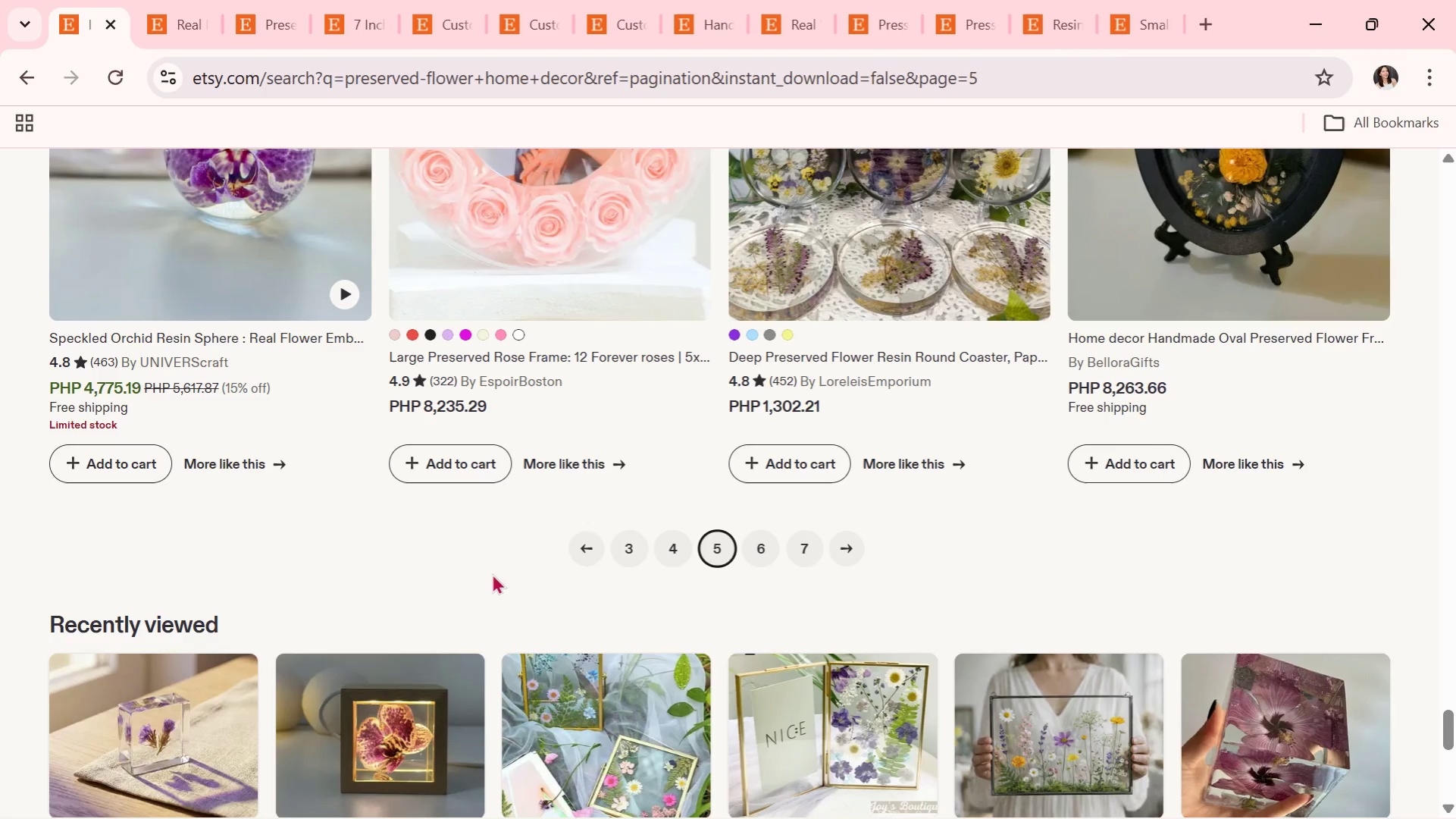 
left_click([759, 542])
 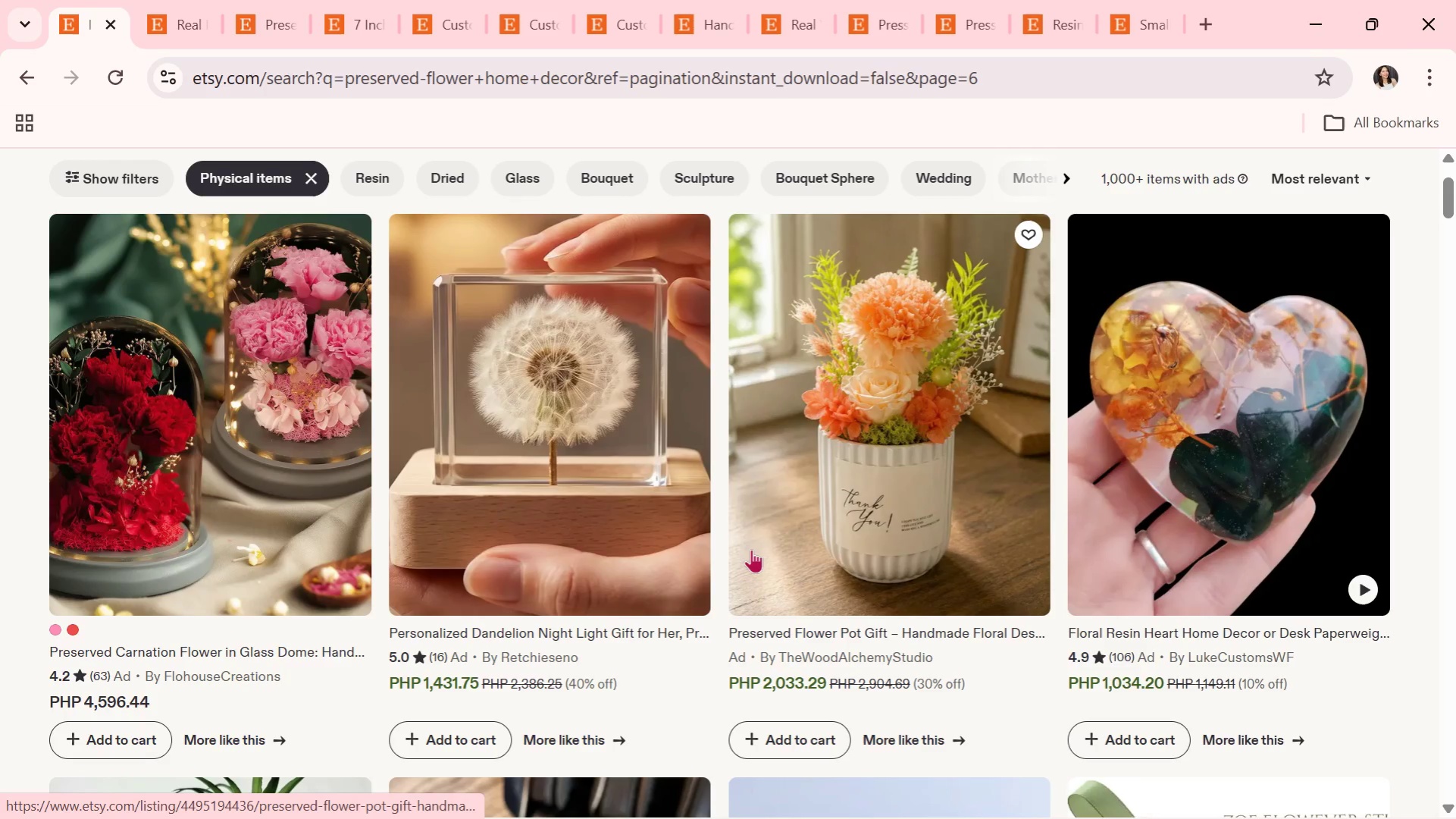 
scroll: coordinate [707, 580], scroll_direction: down, amount: 21.0
 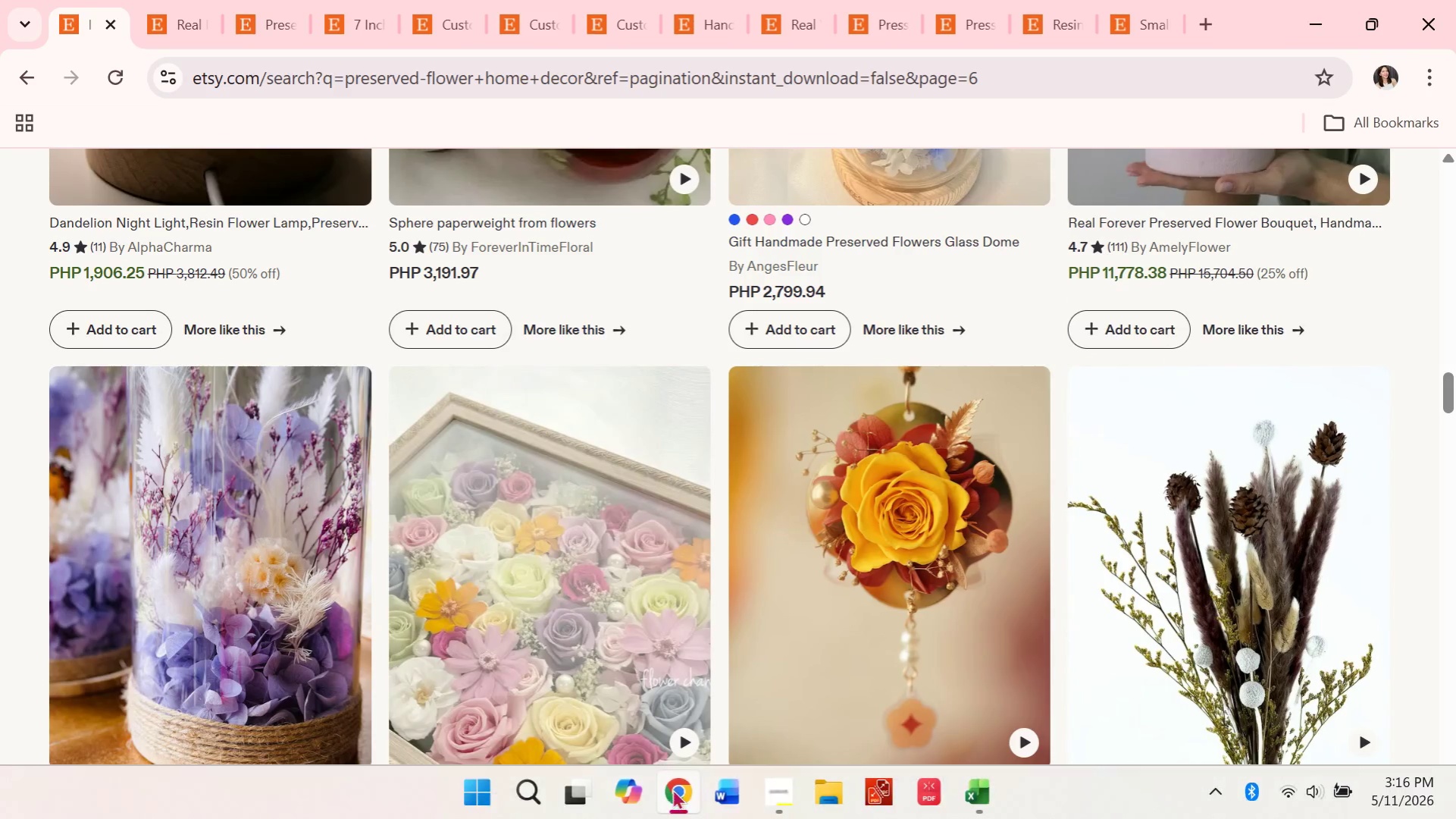 
left_click([775, 789])